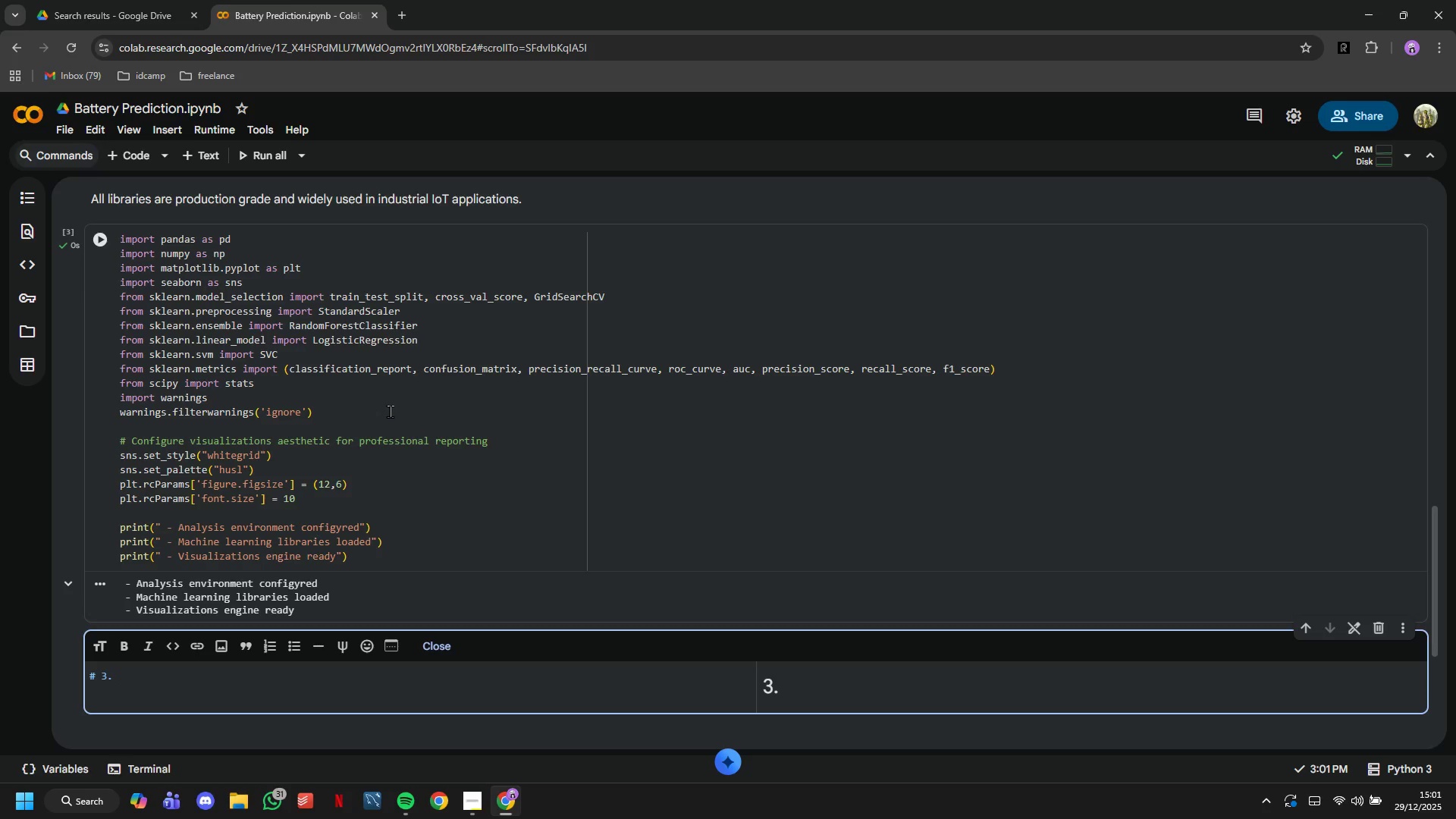 
type(Data Loading and Exploratory Data Analysis)
 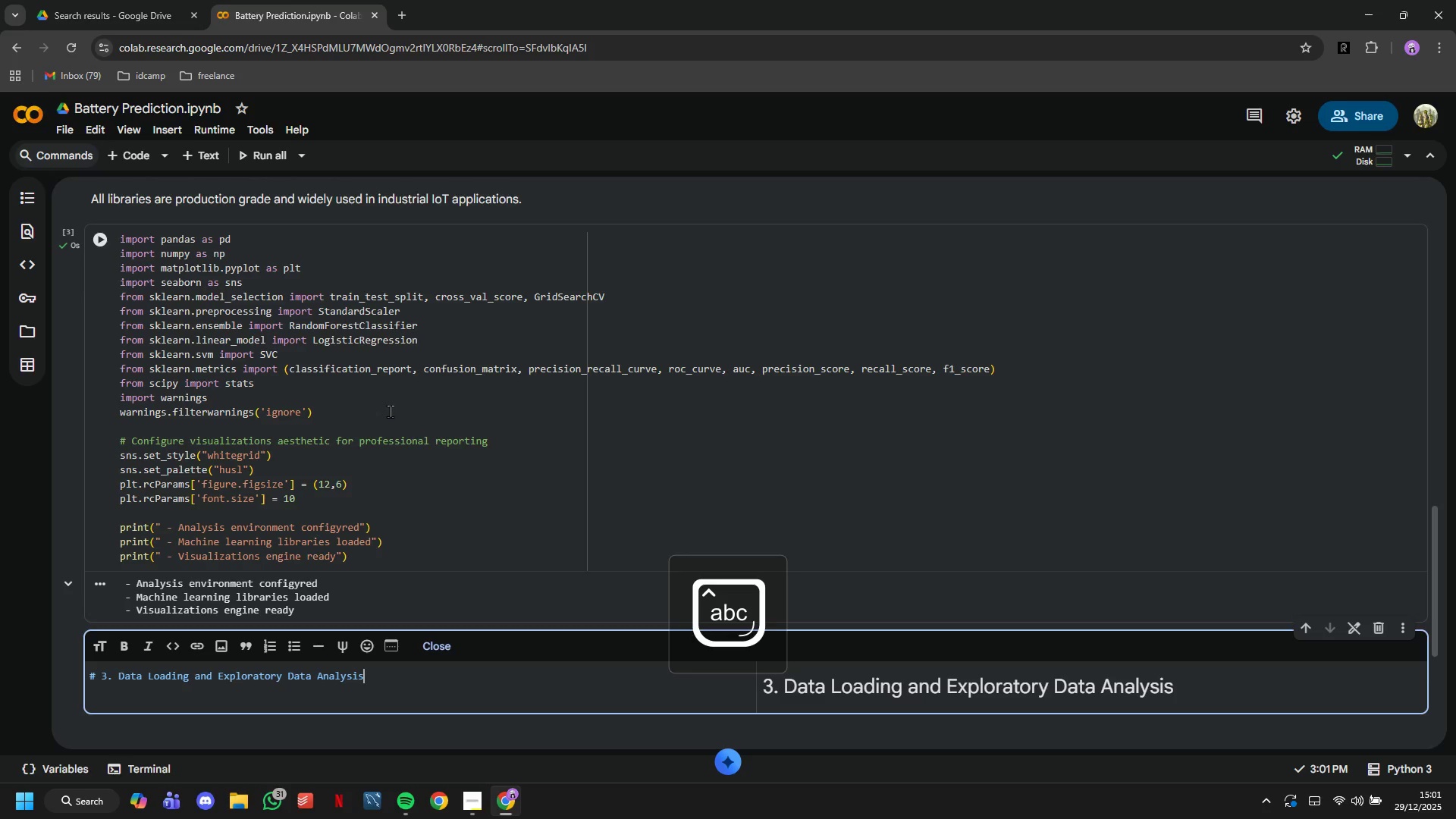 
key(Enter)
 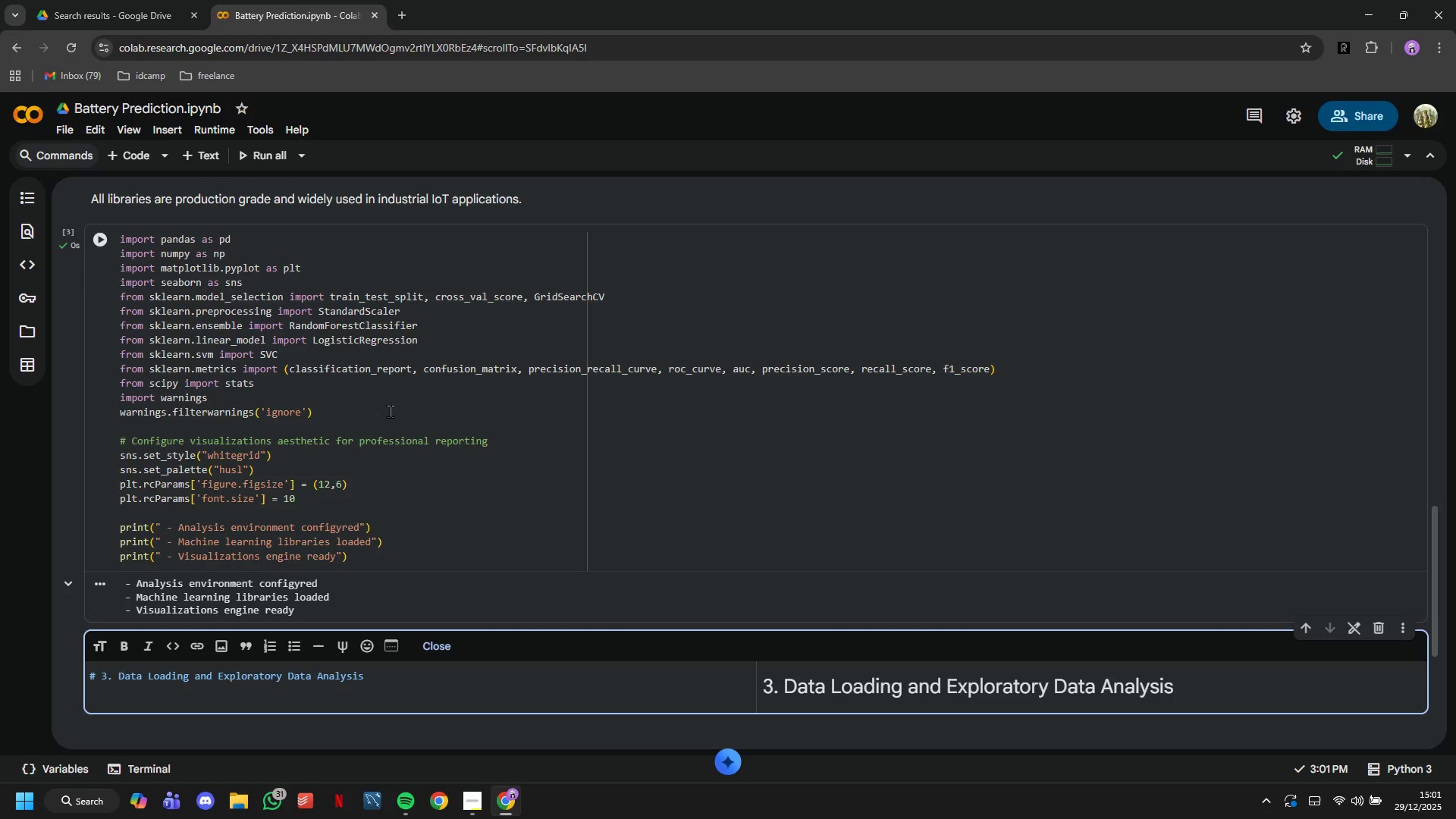 
key(Enter)
 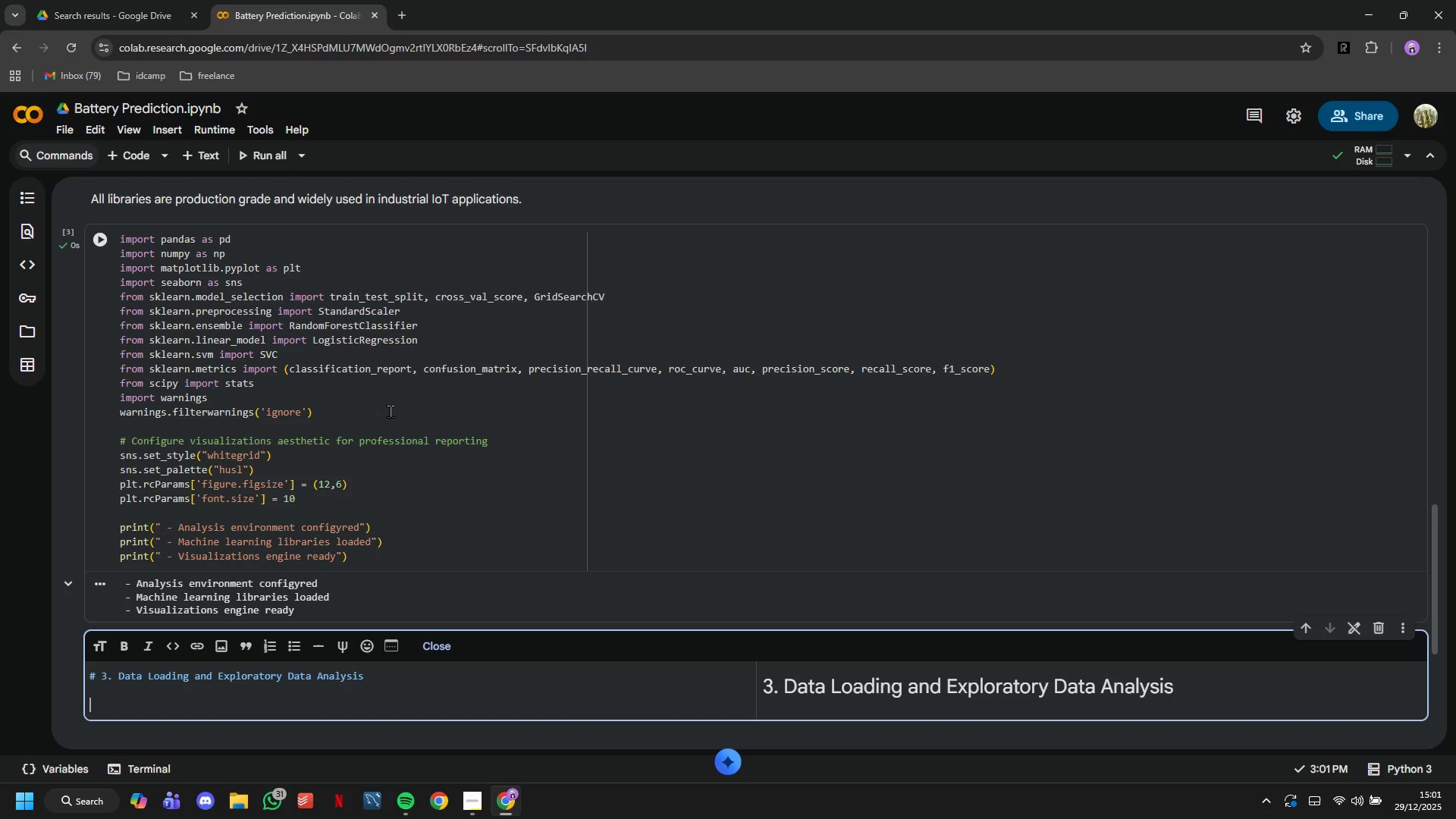 
type(## Exploratory Data Analysis: Understanding Battery Health Patterns)
 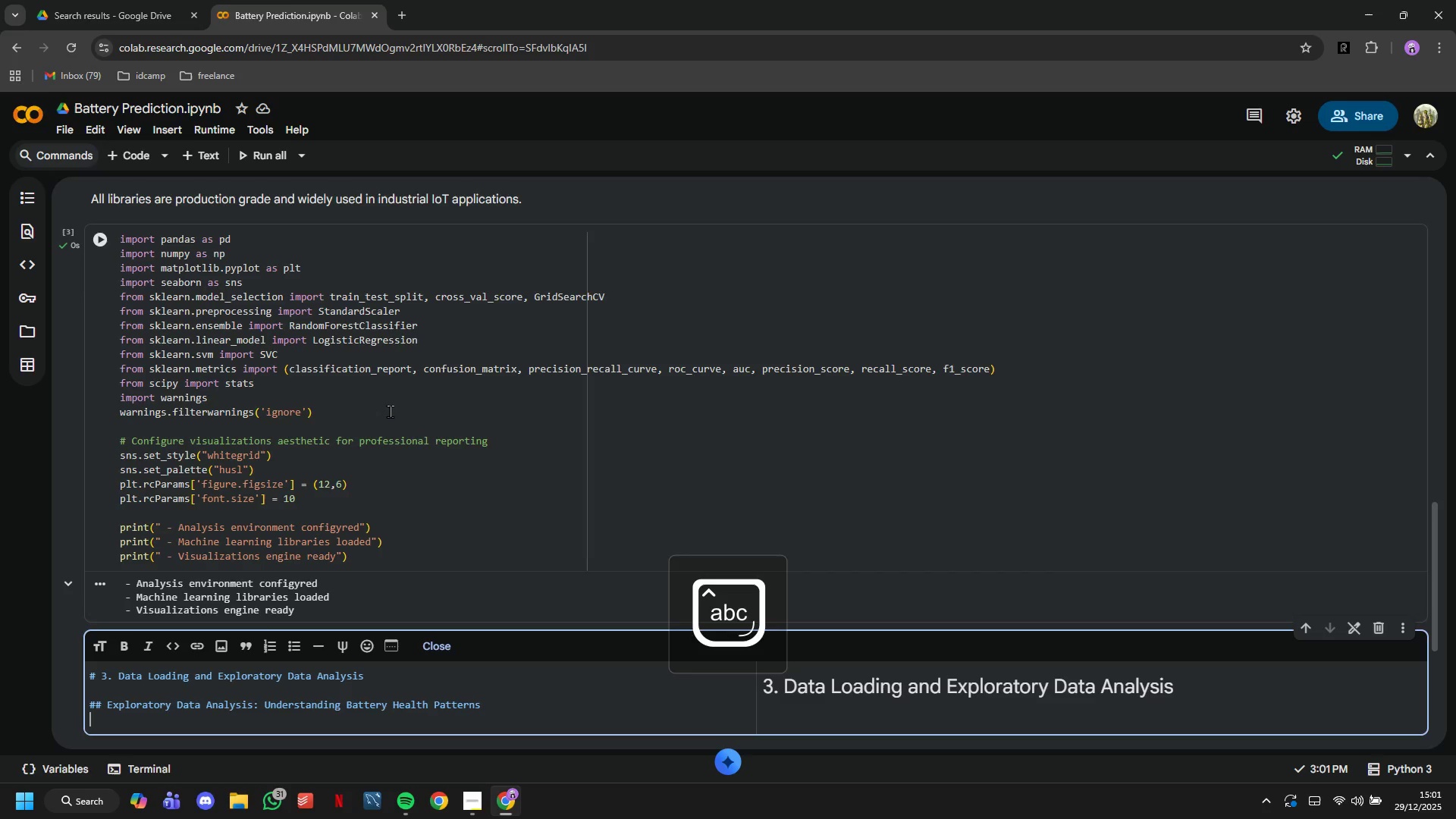 
 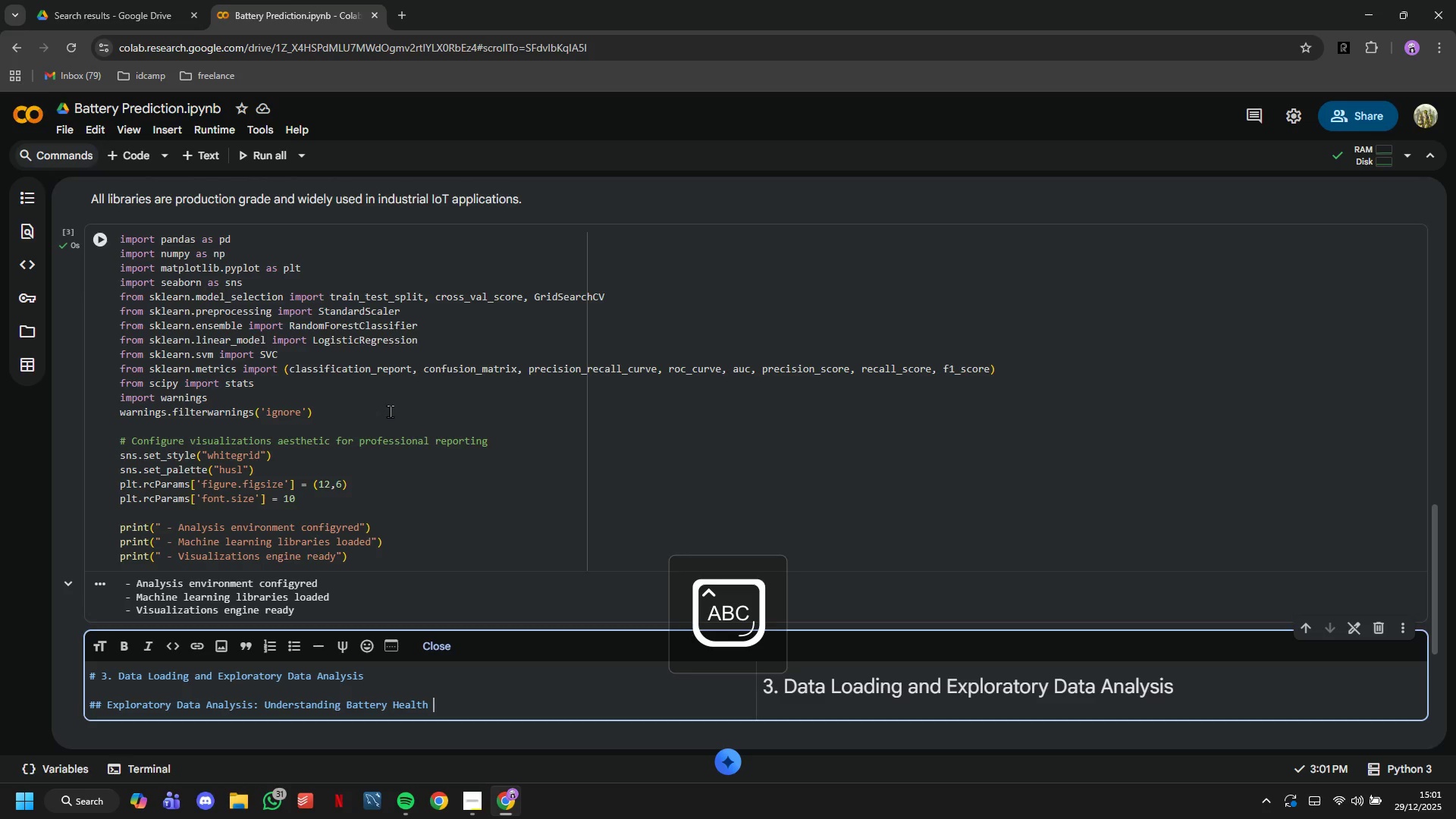 
key(Enter)
 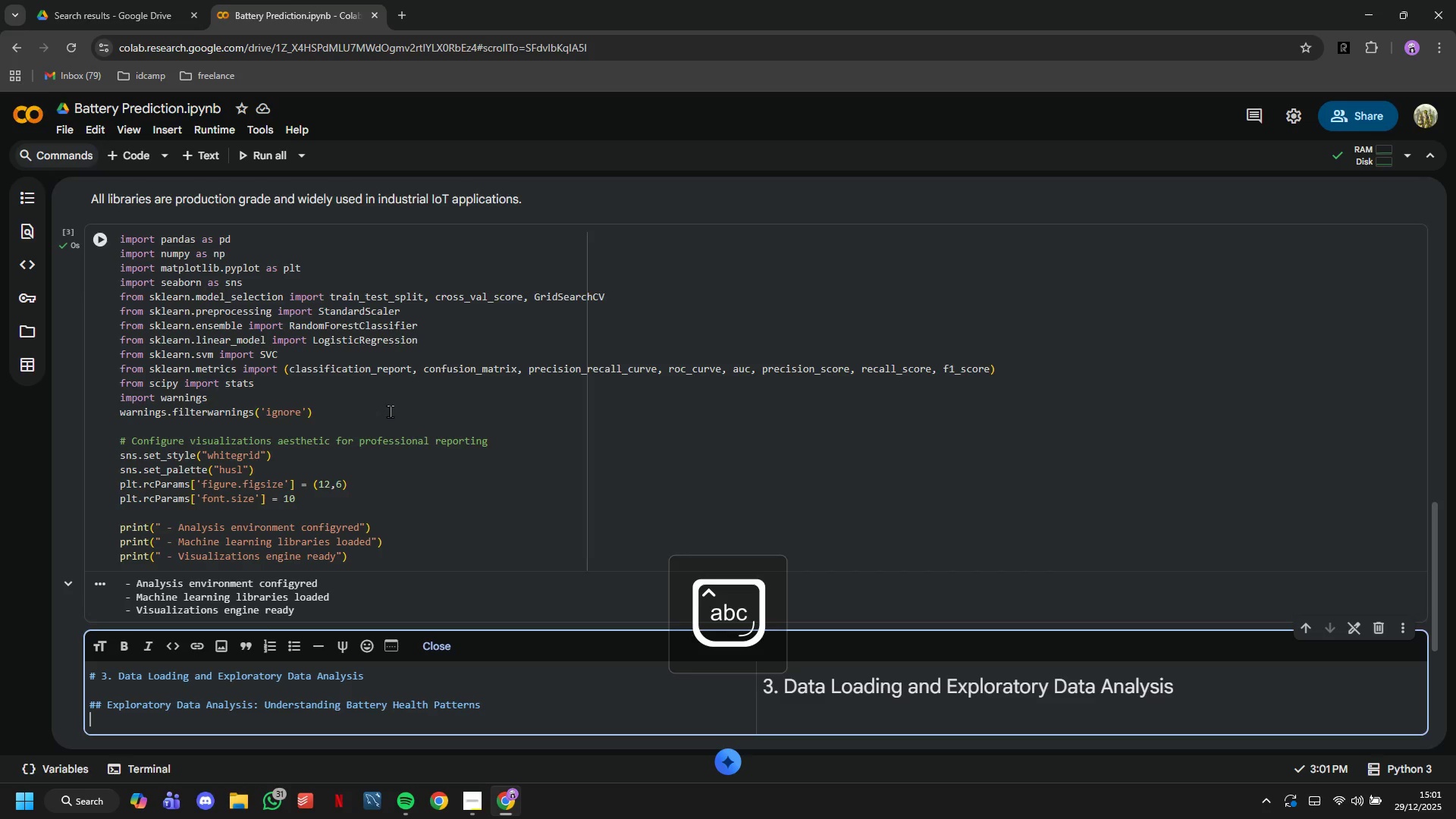 
key(Enter)
 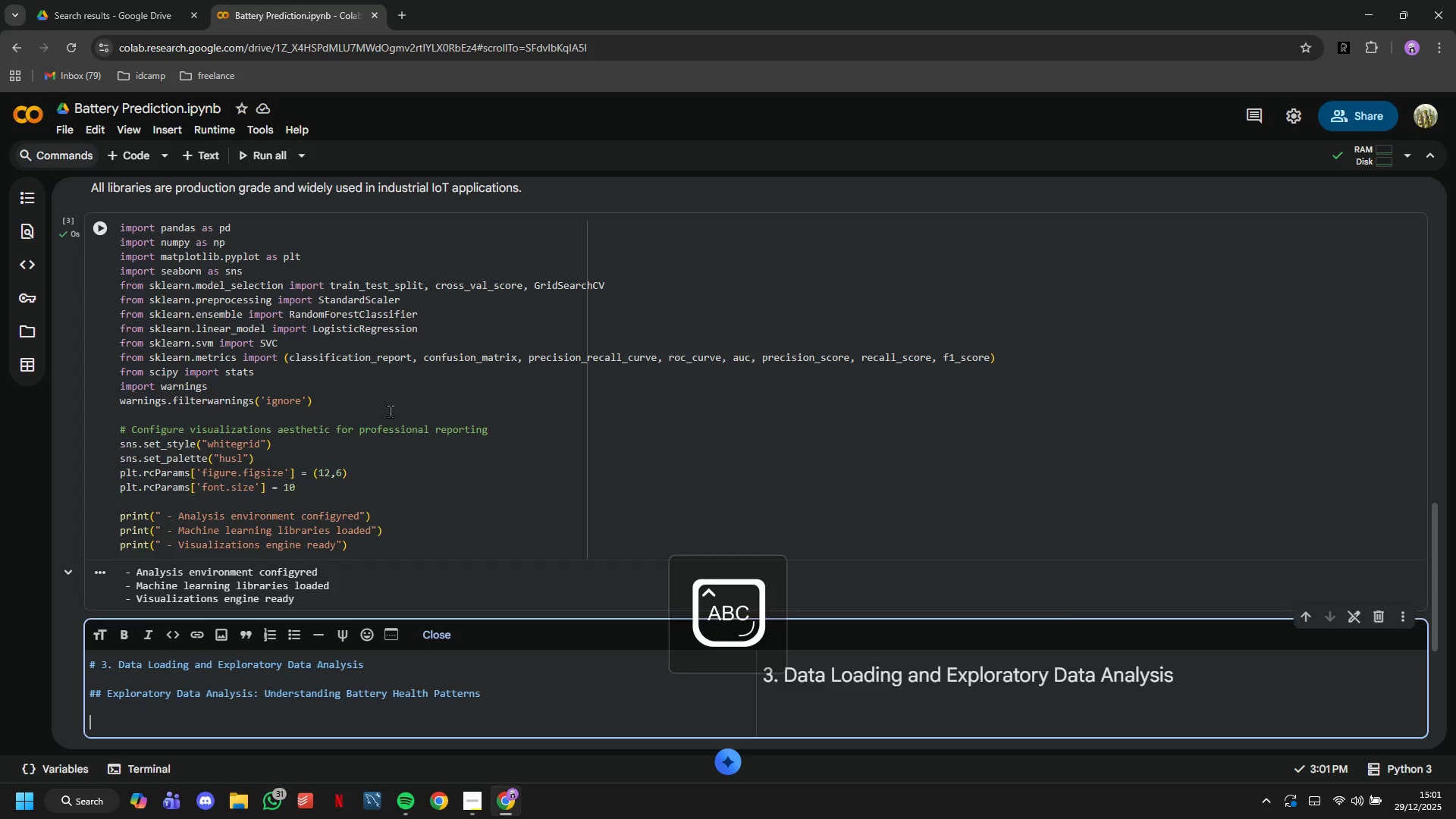 
type(Before building our claification model)
 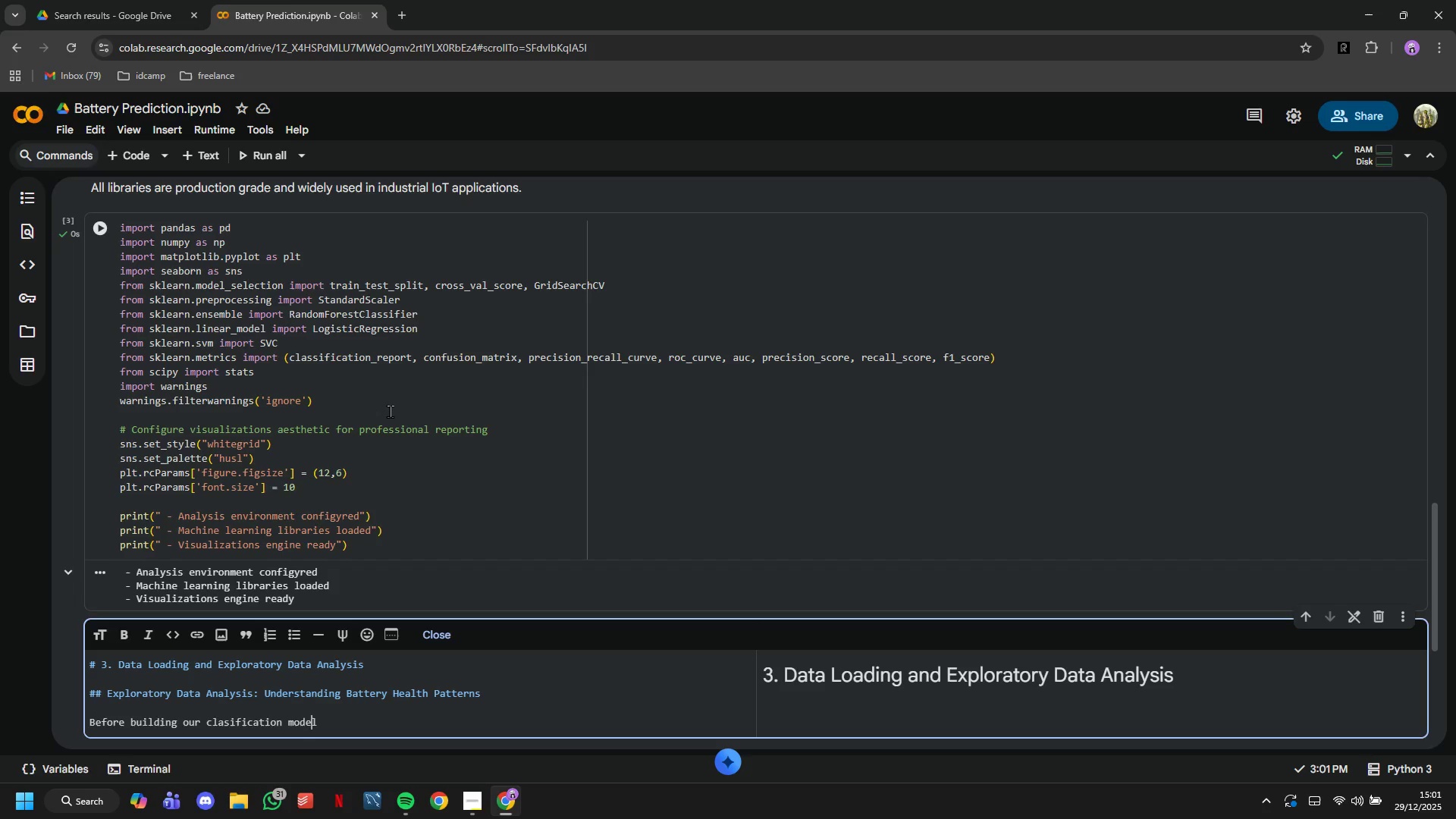 
hold_key(key=S, duration=0.34)
 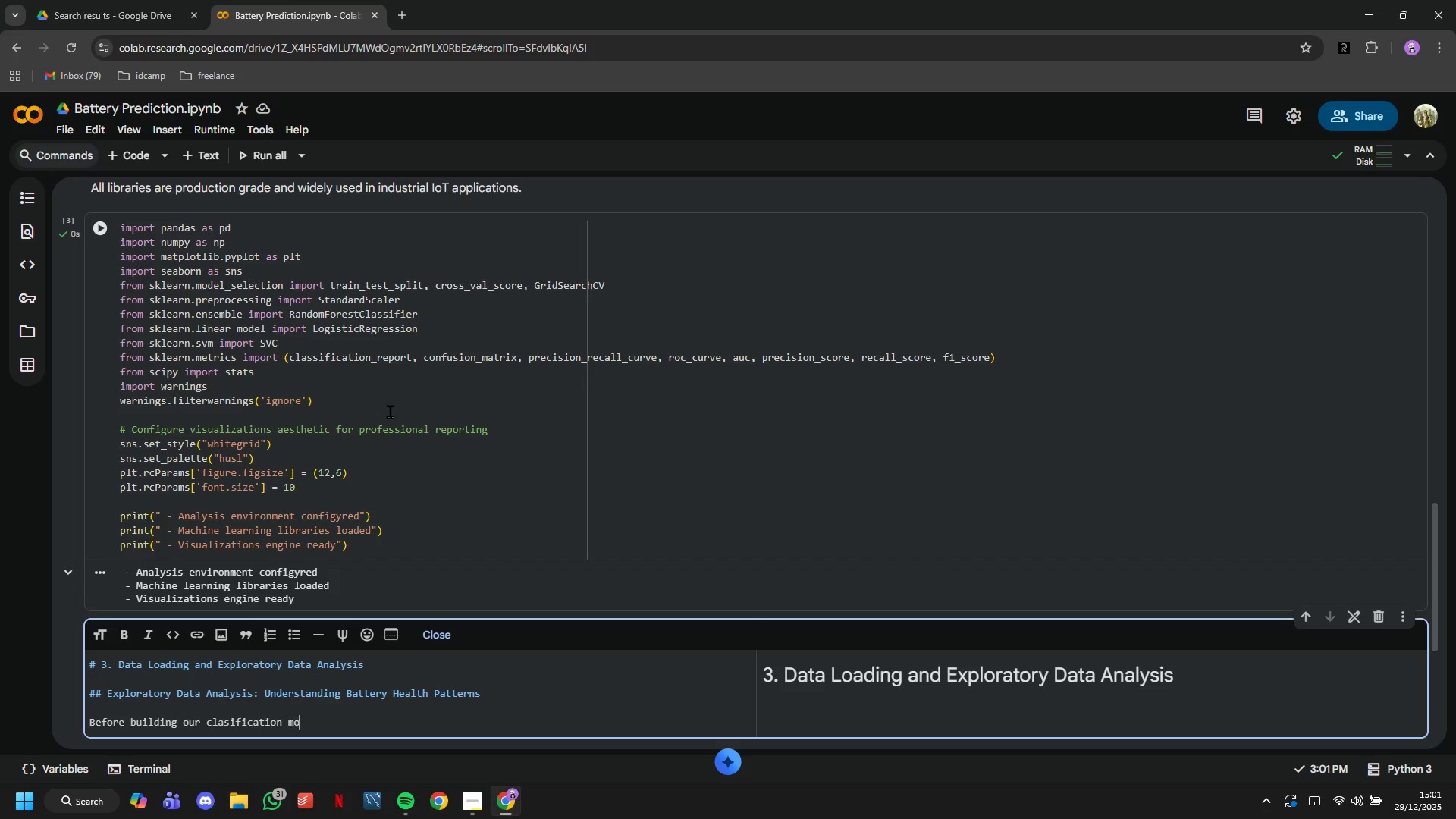 
hold_key(key=ArrowLeft, duration=0.89)
 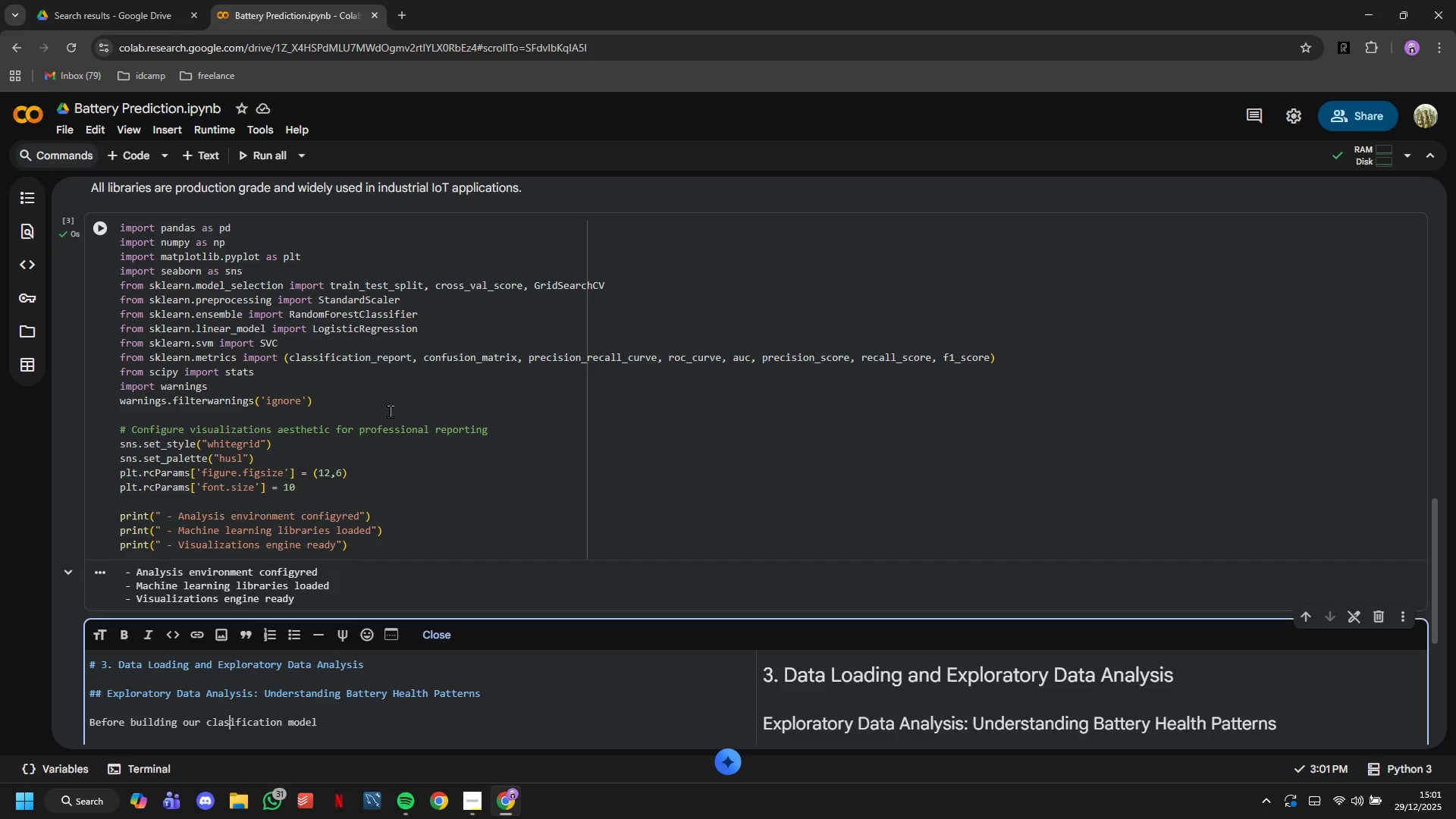 
key(ArrowLeft)
 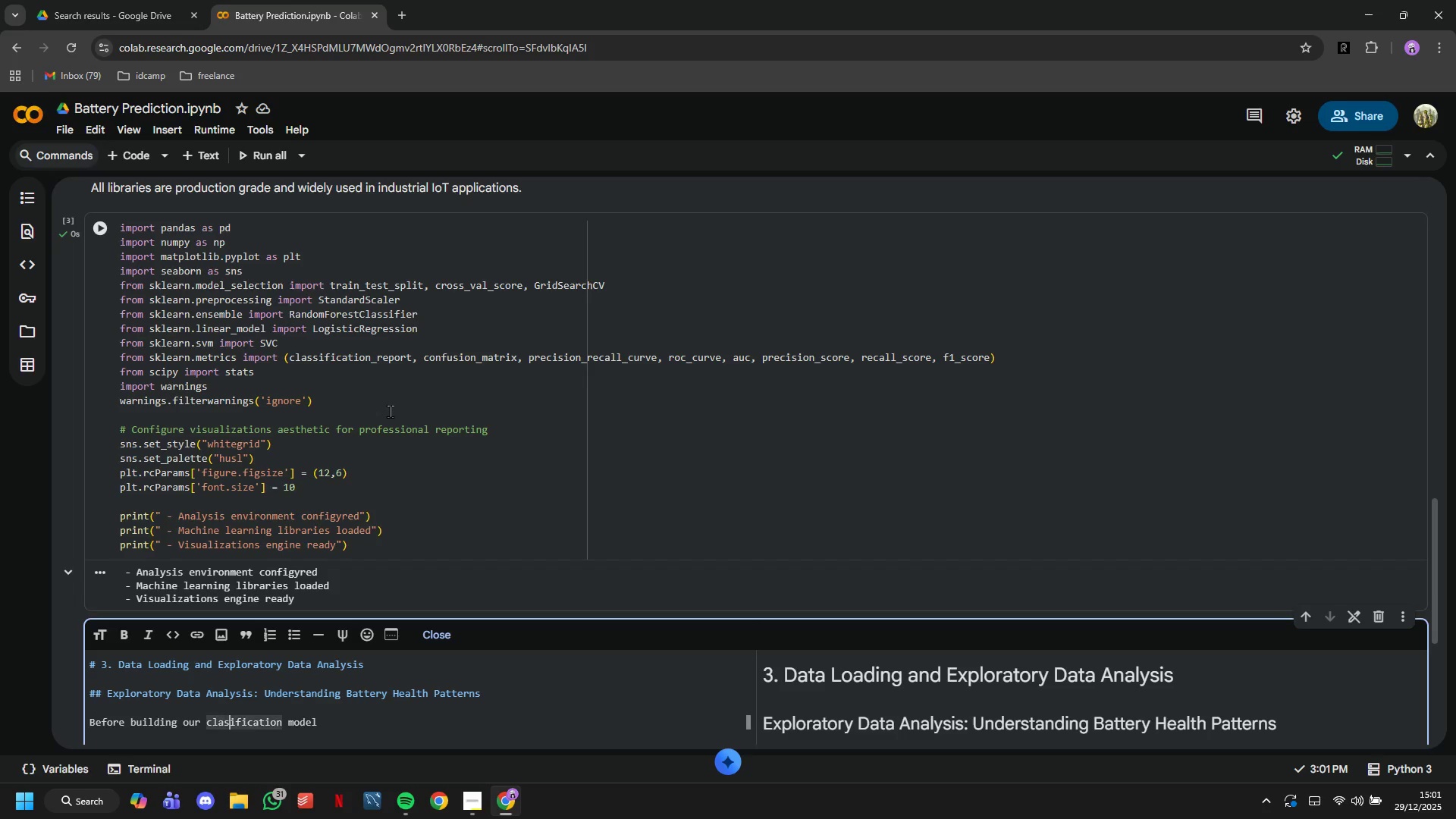 
key(ArrowLeft)
 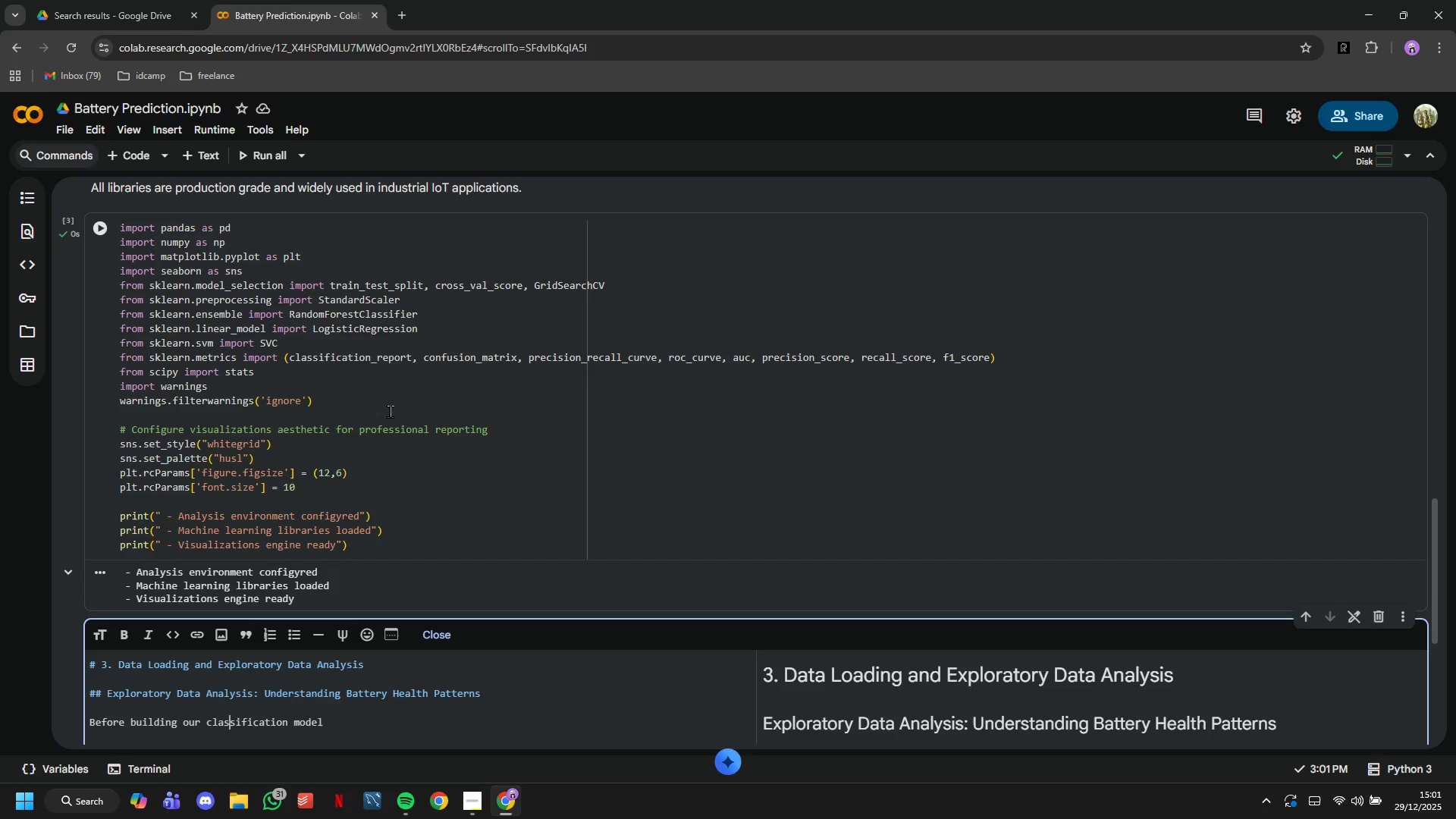 
type(s, we need to deeply understand our data. This is not just statistical due diligince, but it's about gaining intuition into how batteries degrade and which signals are most reliable for grading decisions.)
 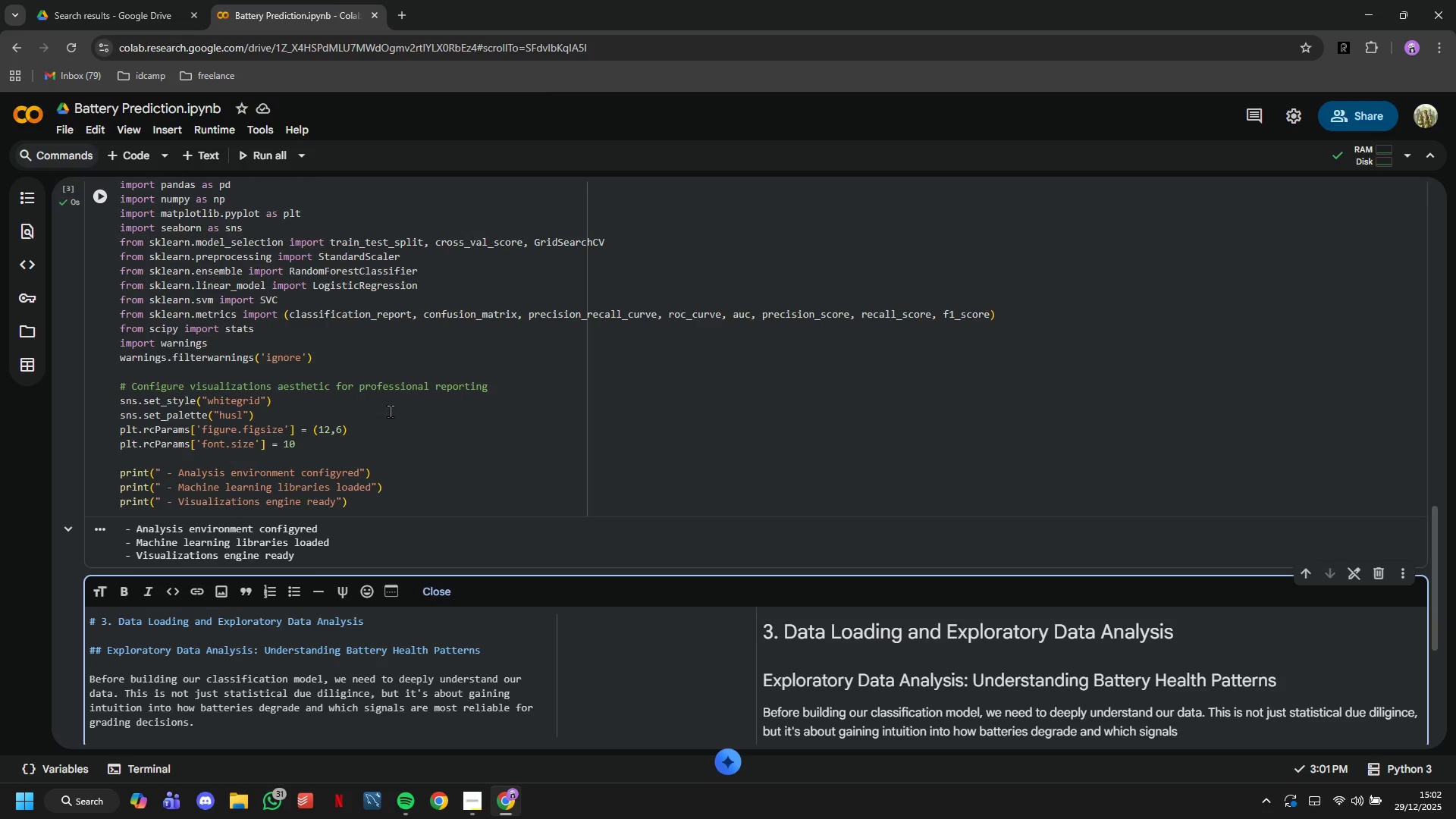 
hold_key(key=ArrowRight, duration=1.12)
 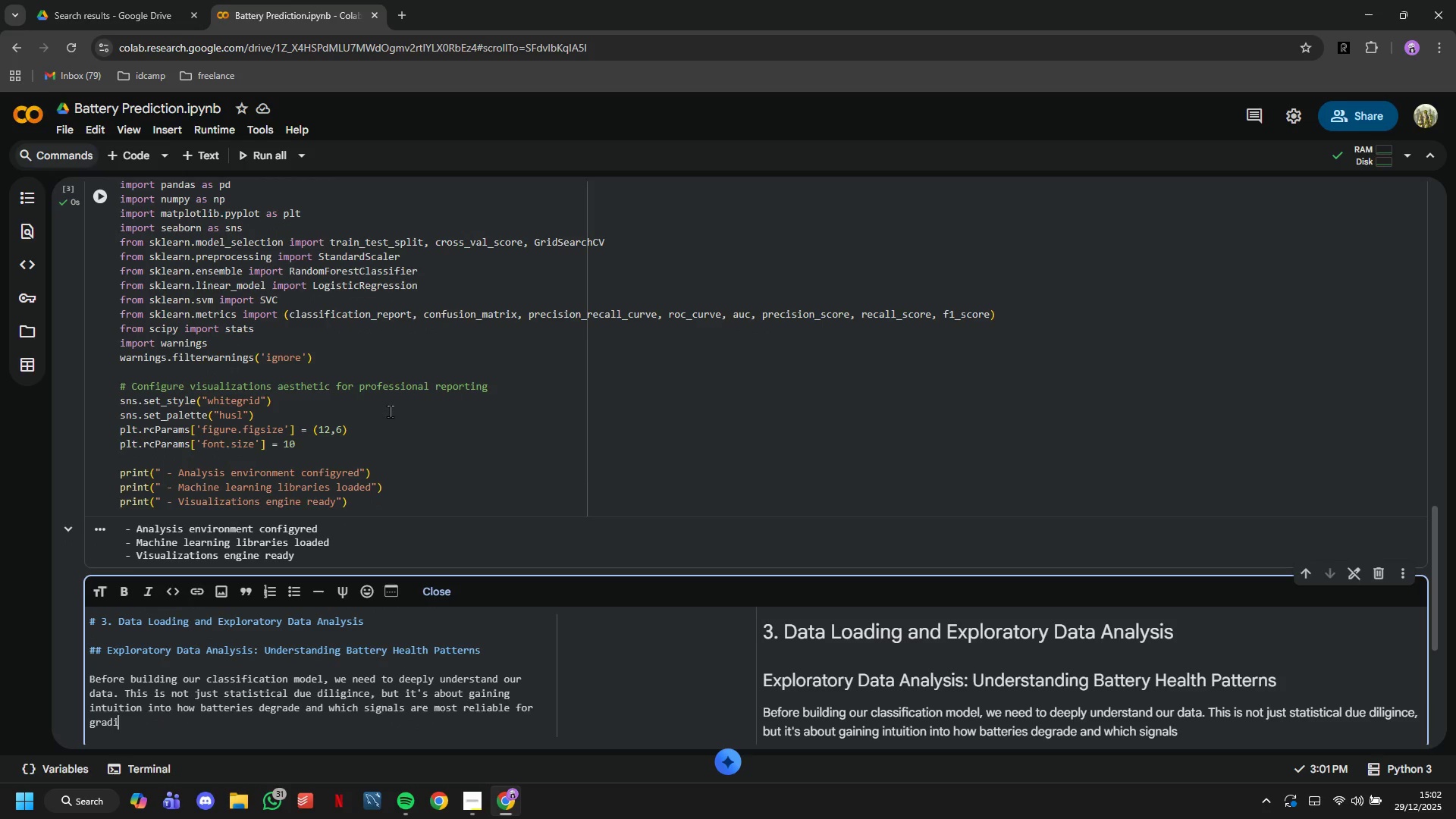 
key(Enter)
 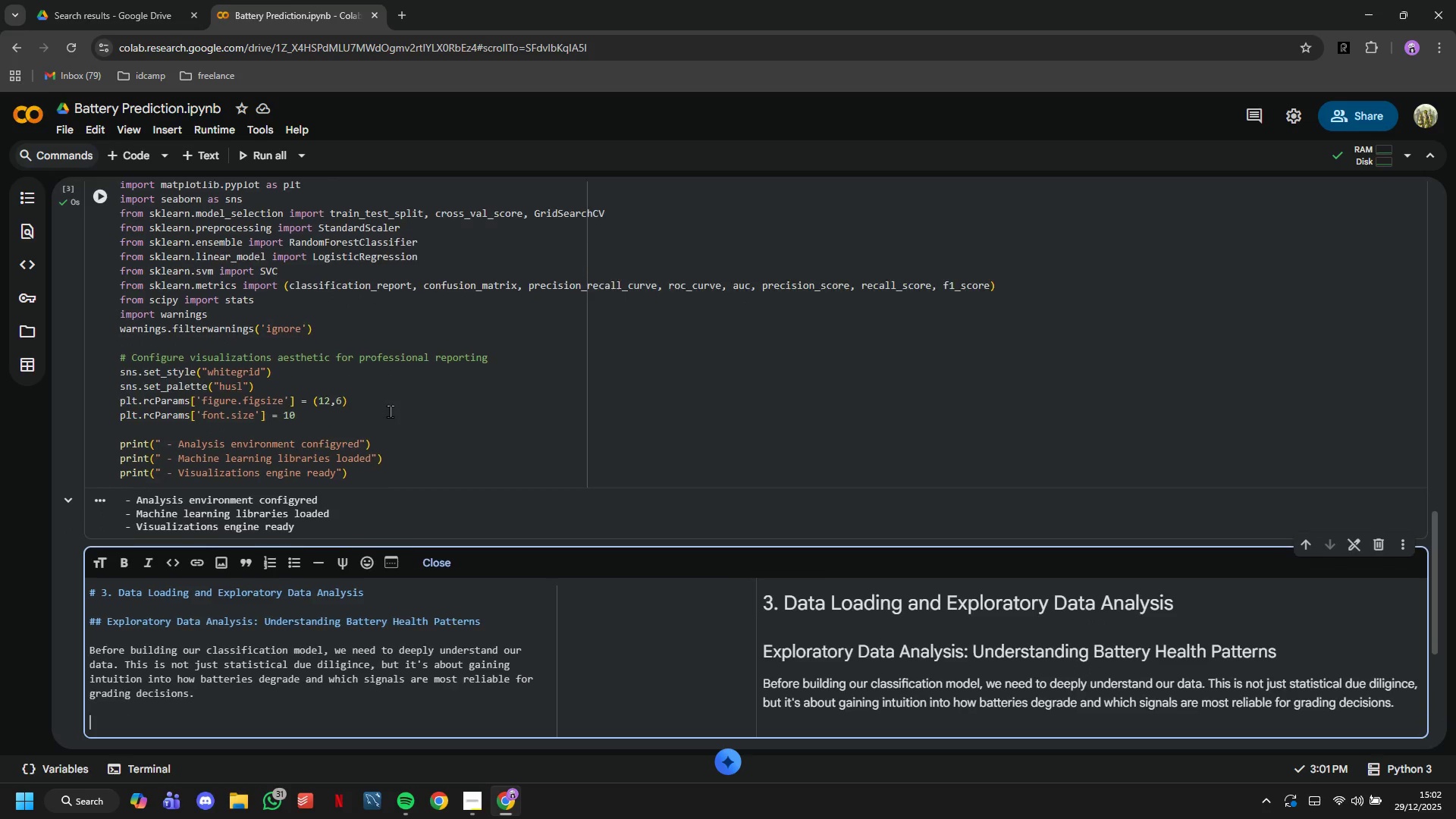 
key(Enter)
 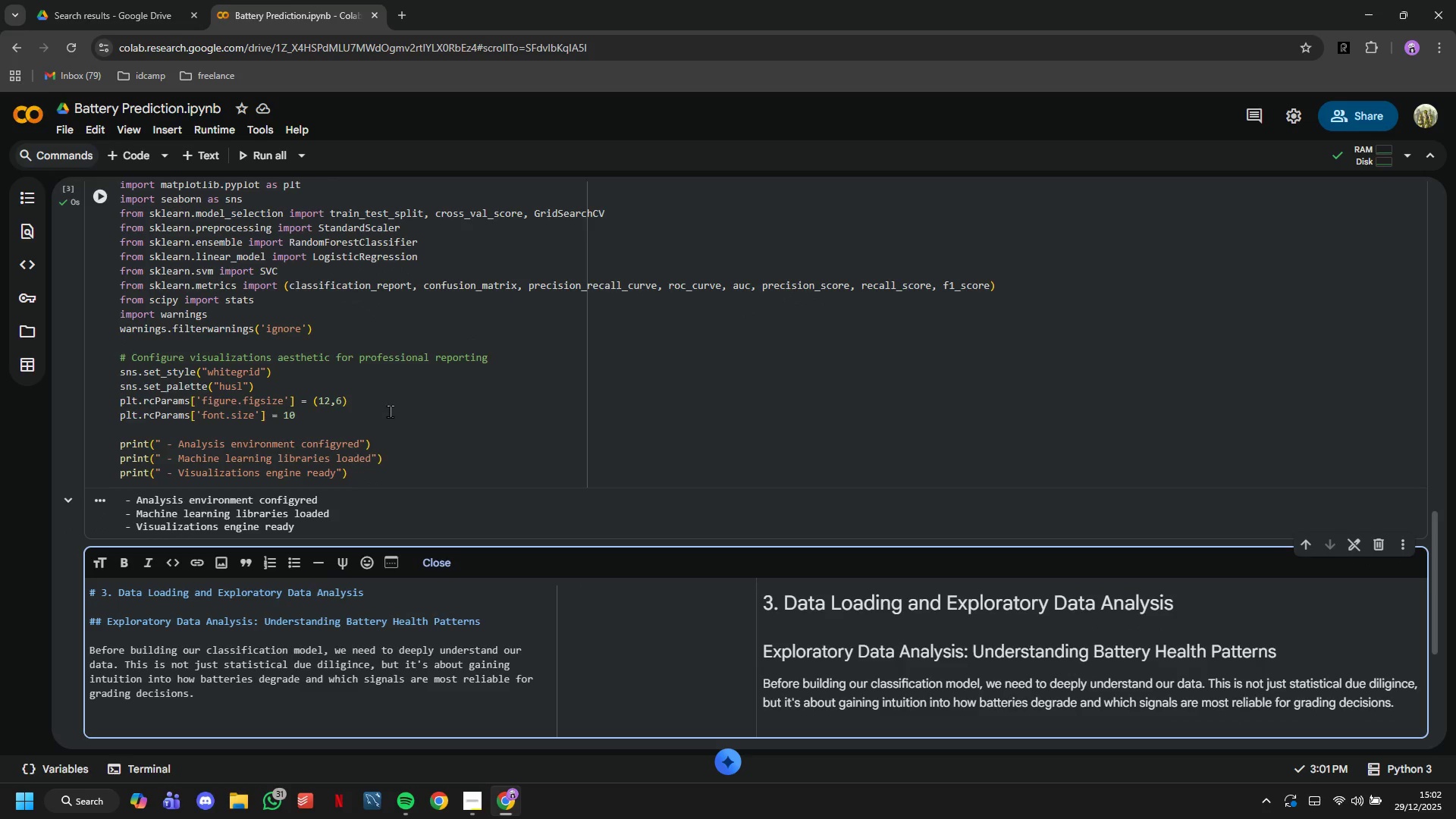 
type(### What we're looking for)
 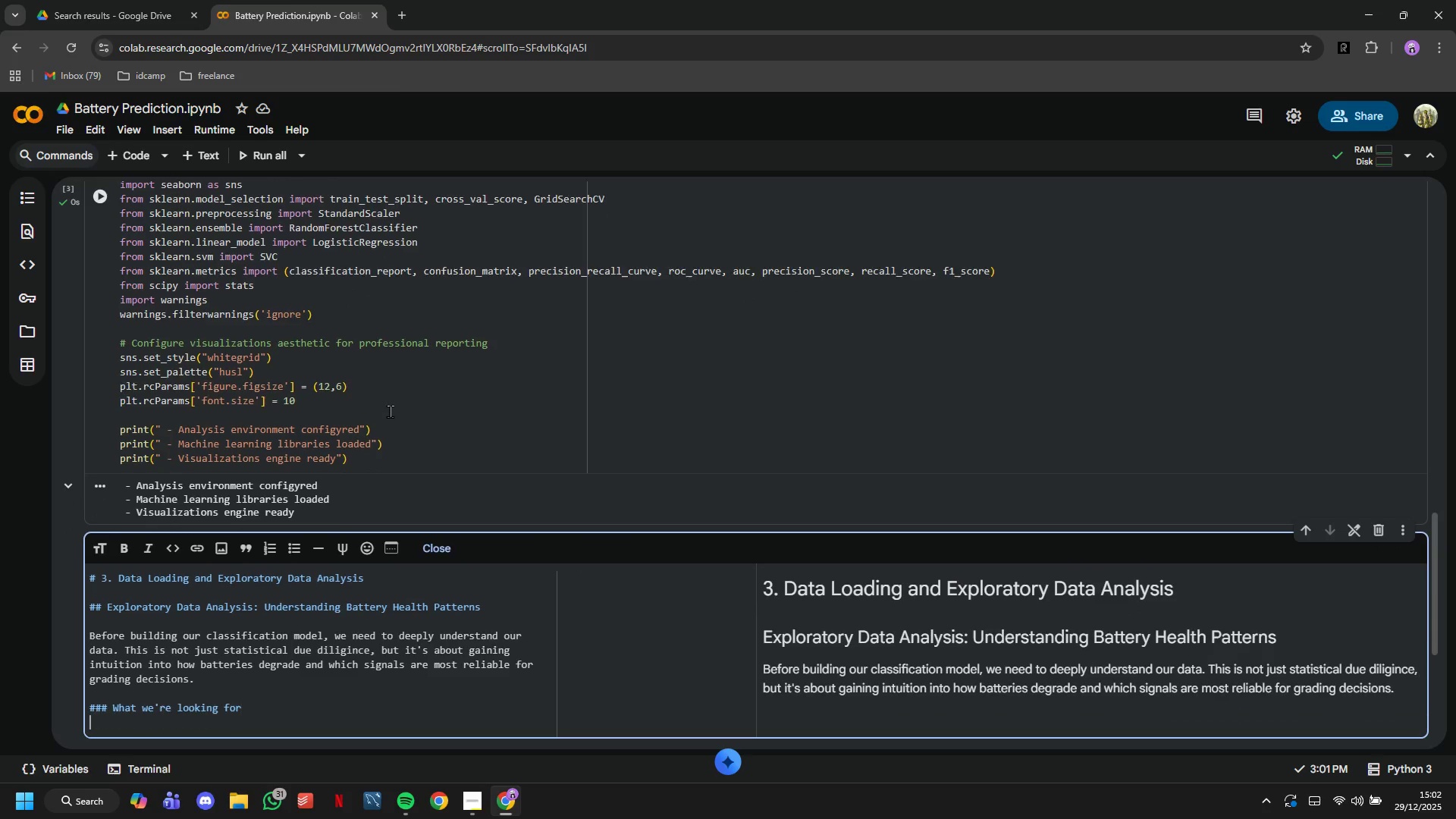 
key(Enter)
 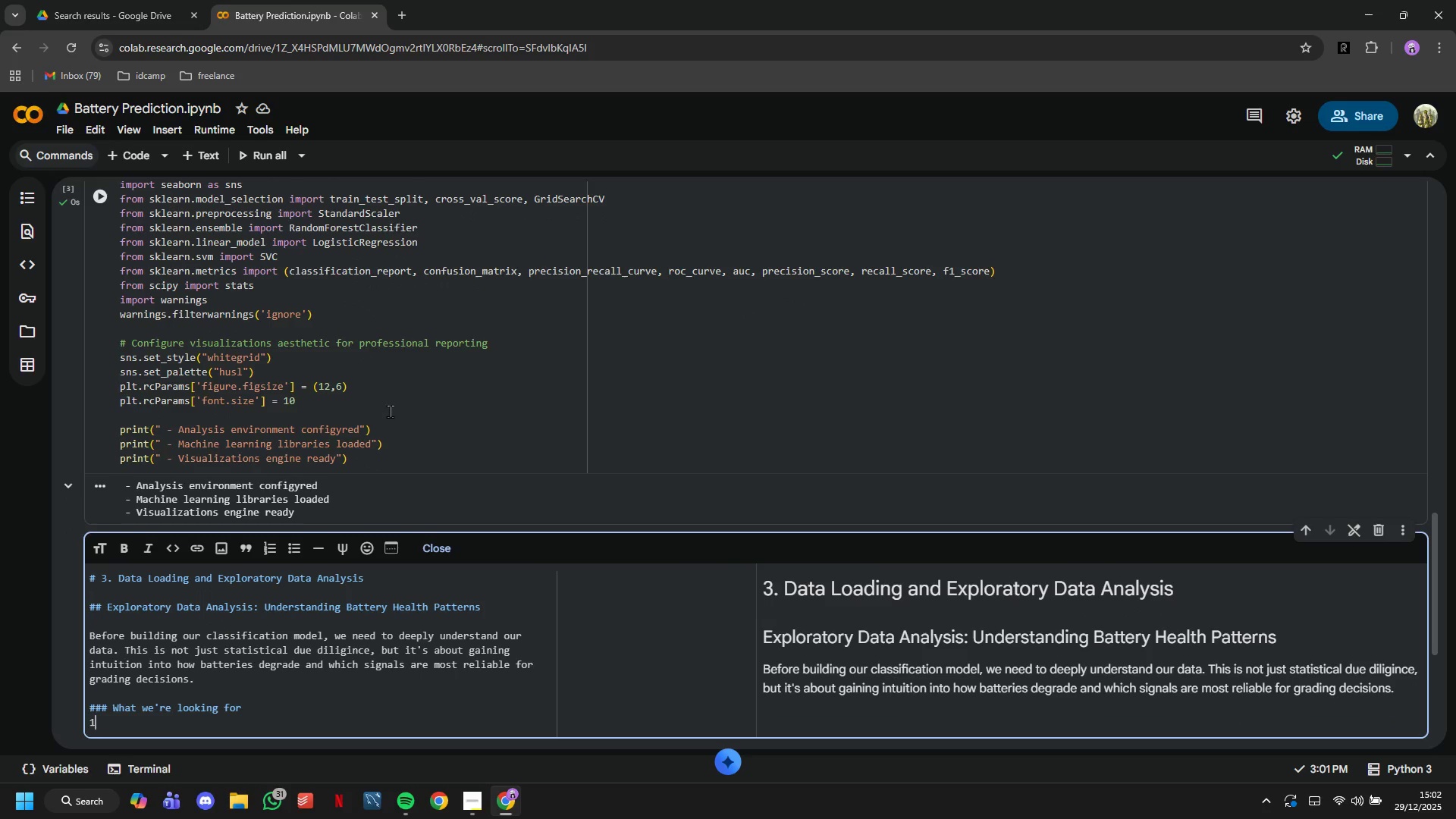 
type(1. Distribution shapes: Are our metrics normally distributed, or t)
key(Backspace)
type(do they show characteristics failure patterns?)
 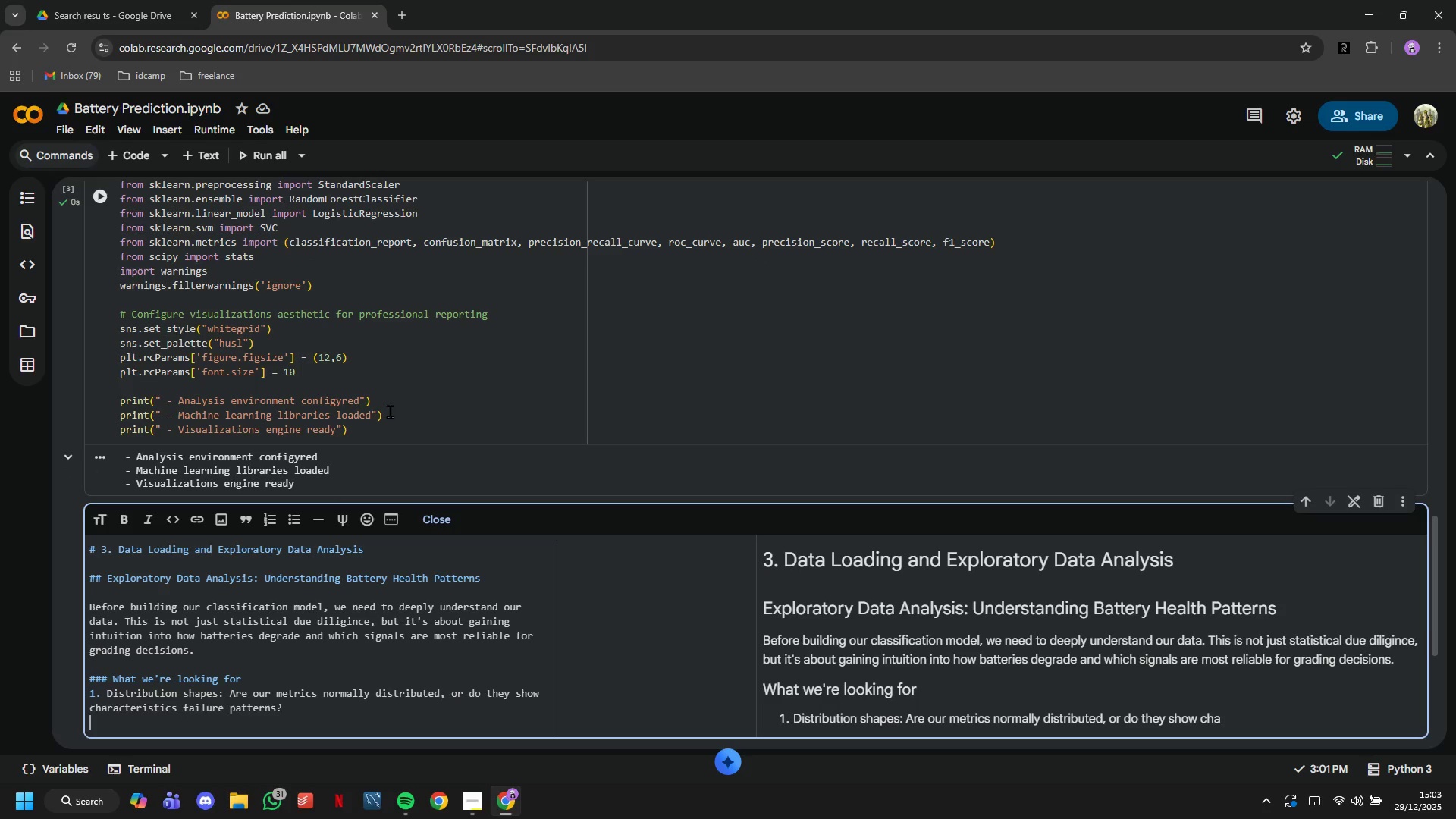 
 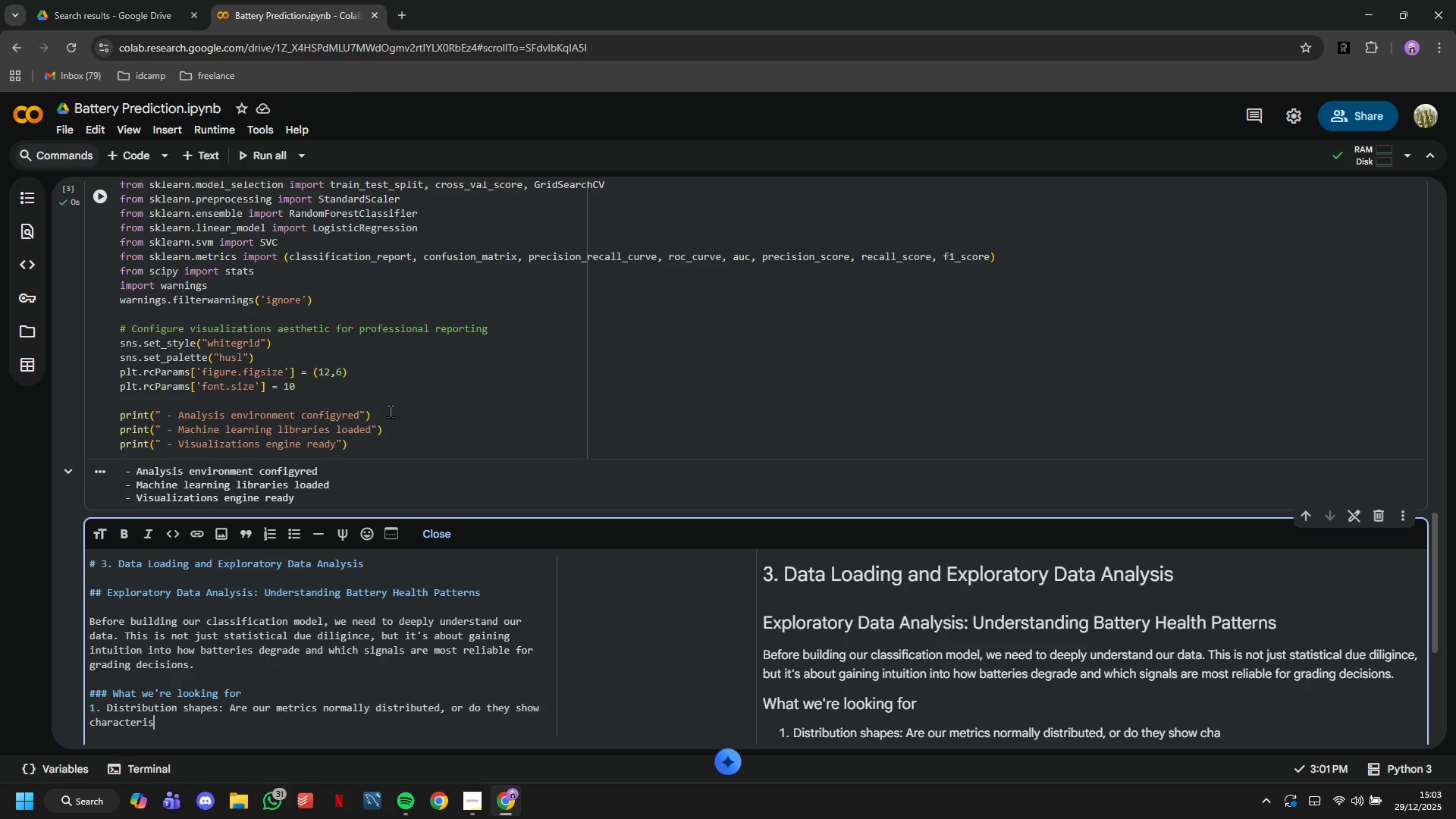 
key(Enter)
 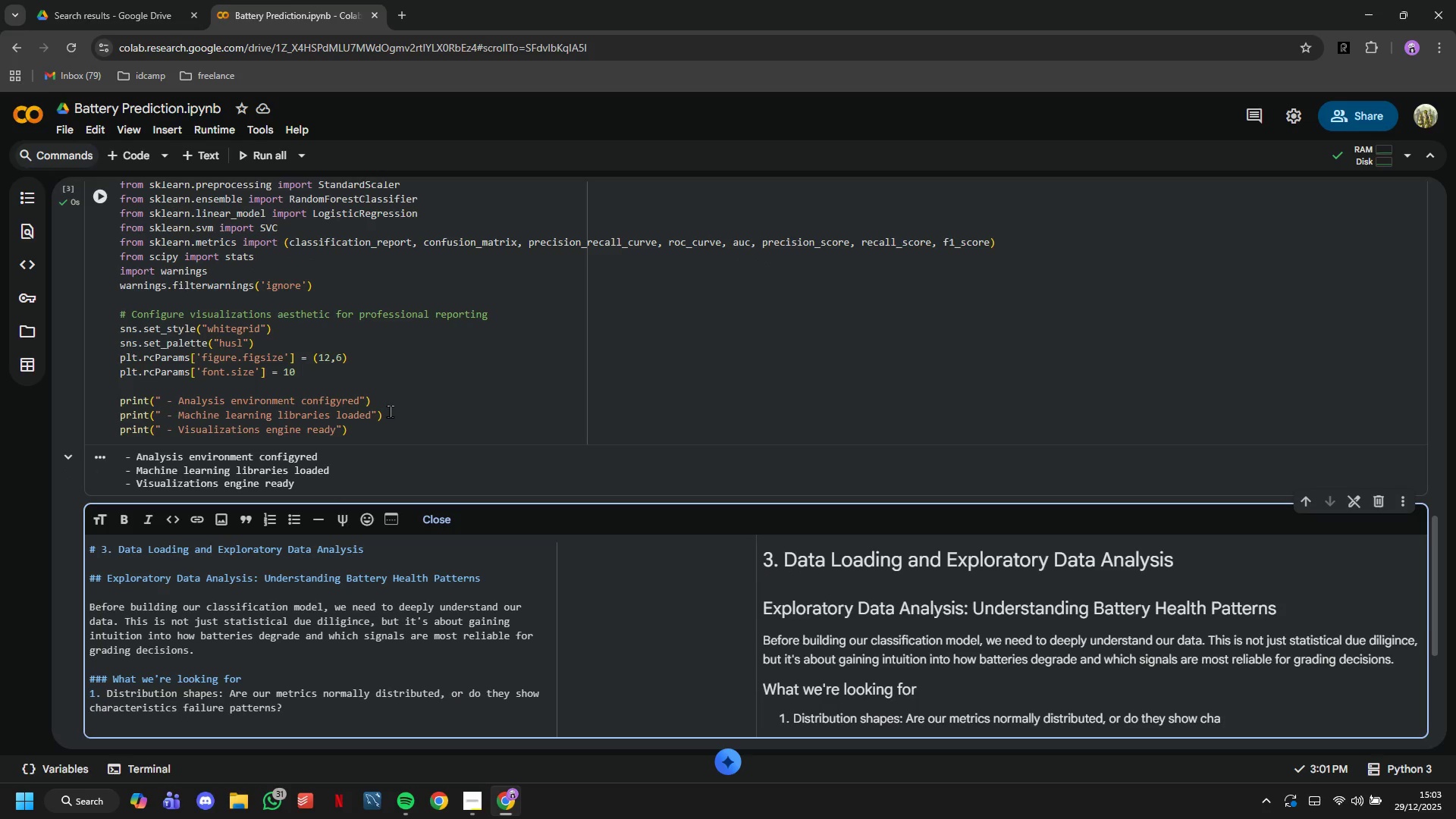 
type(2. Ca)
key(Backspace)
type(lass seperation: Ca )
key(Backspace)
type(n we visually distungish Gf)
key(Backspace)
type(rade A from Grade B cells?)
 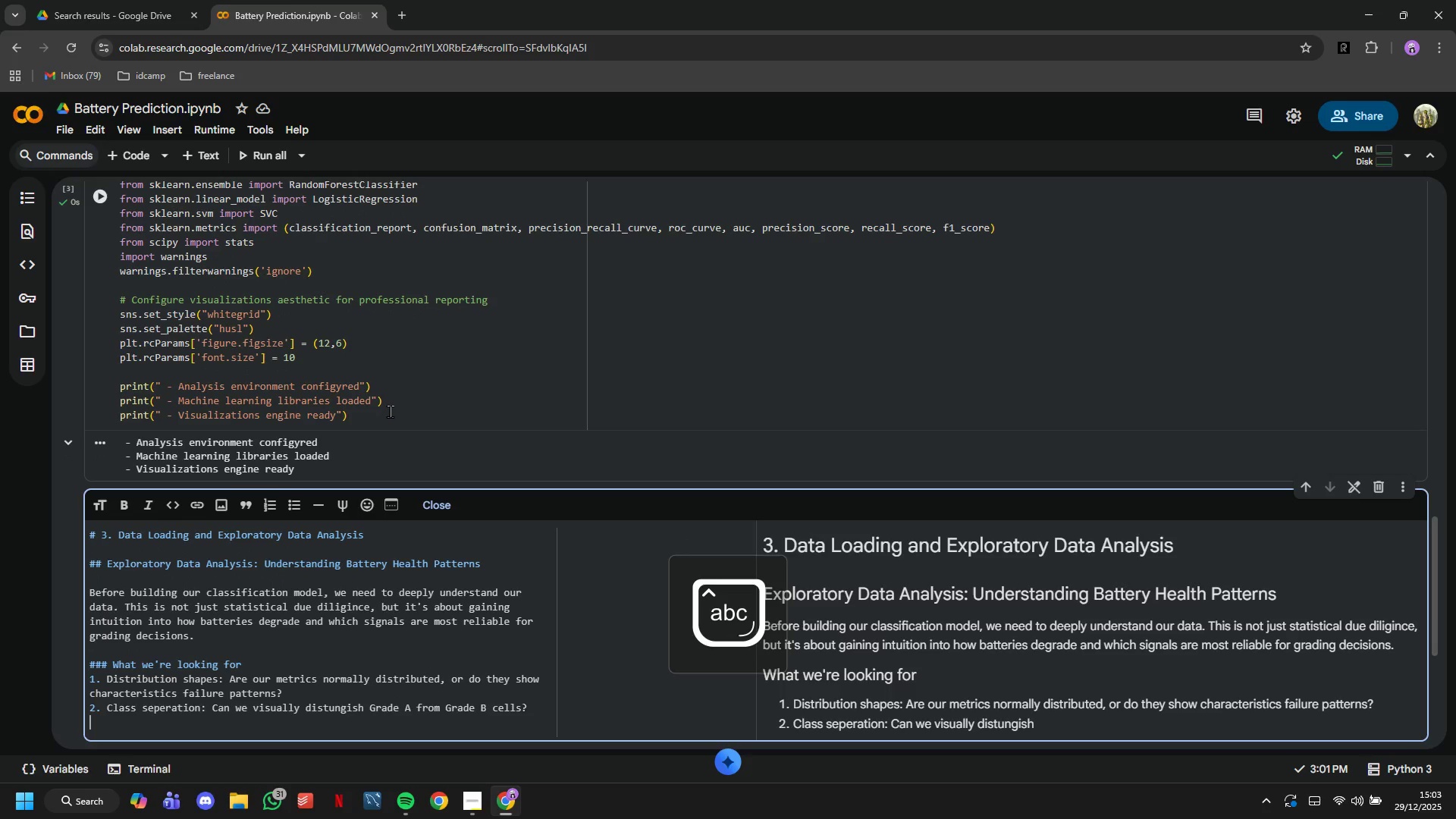 
 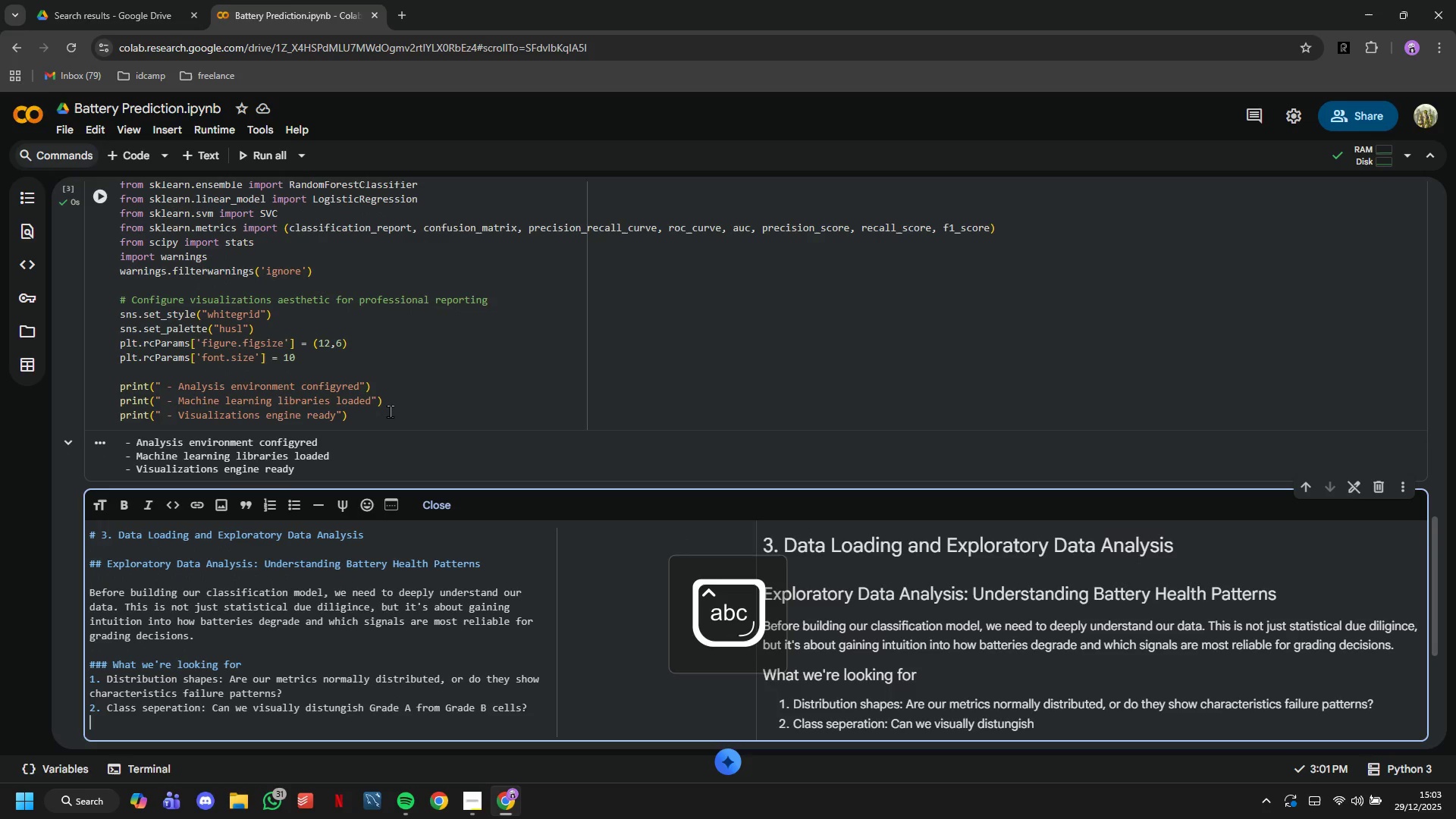 
key(Enter)
 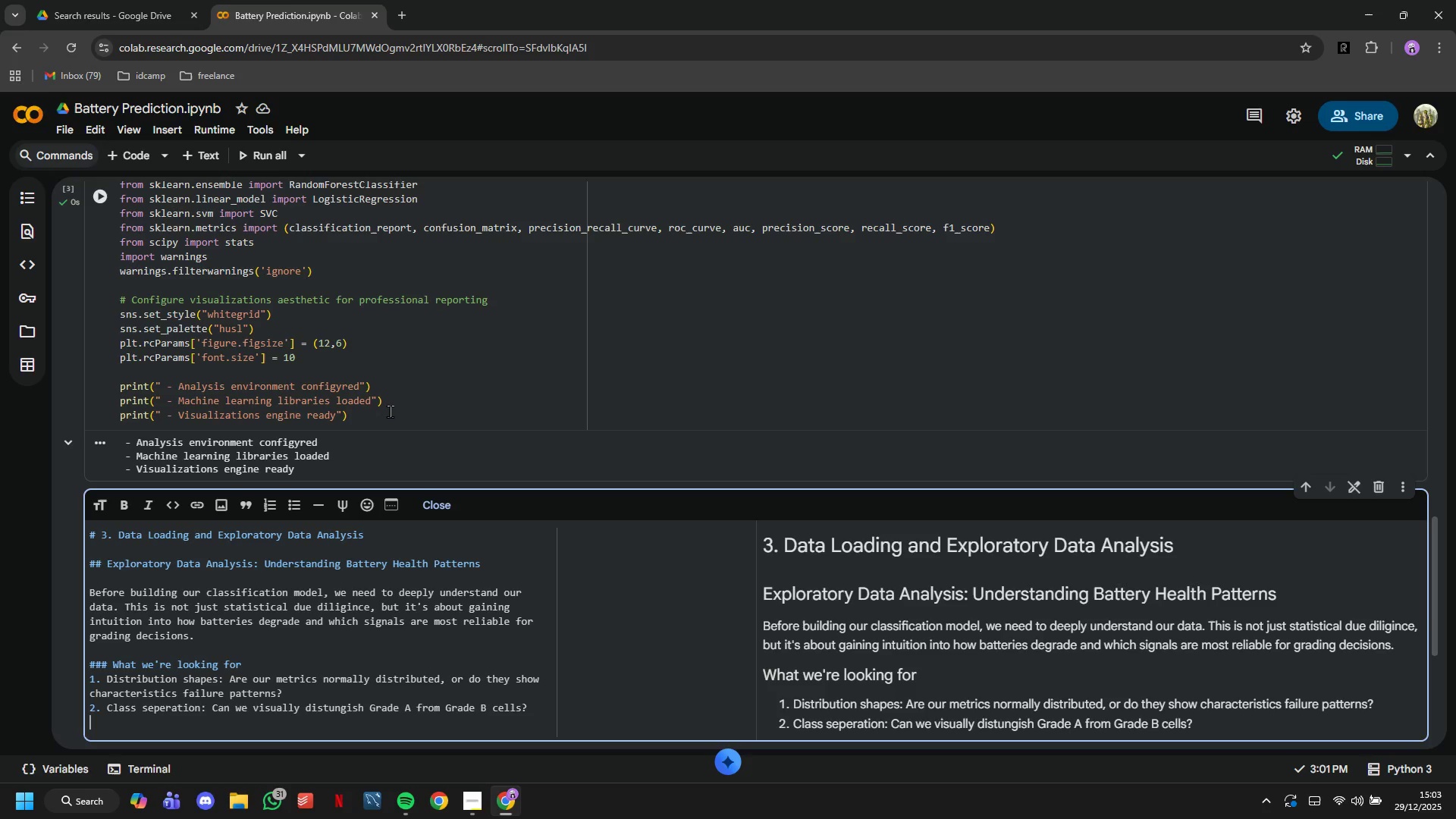 
wait(19.11)
 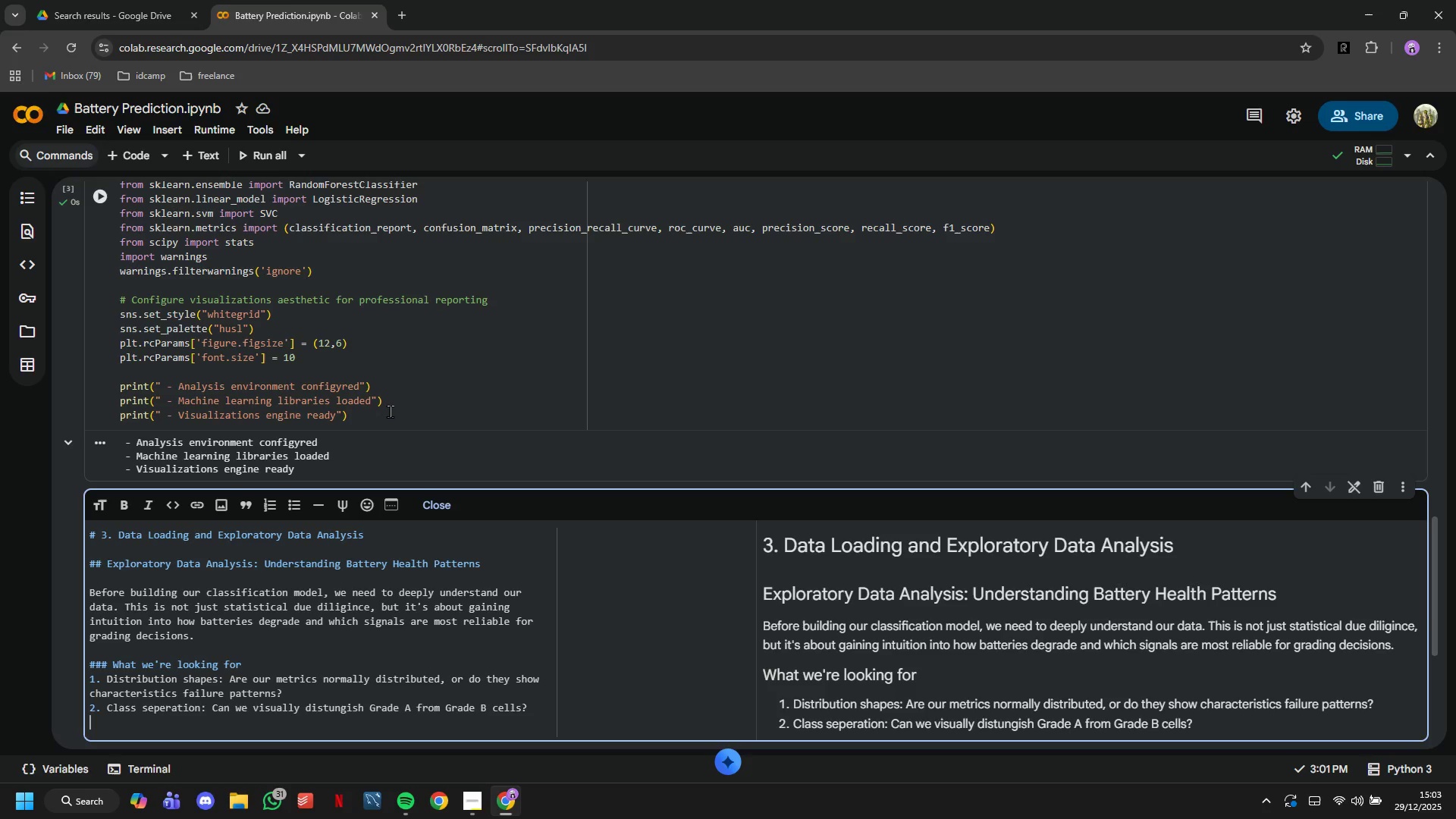 
type(3. Correlations: Whc)
key(Backspace)
type(ich featut)
key(Backspace)
type(res move together as batteries age?)
 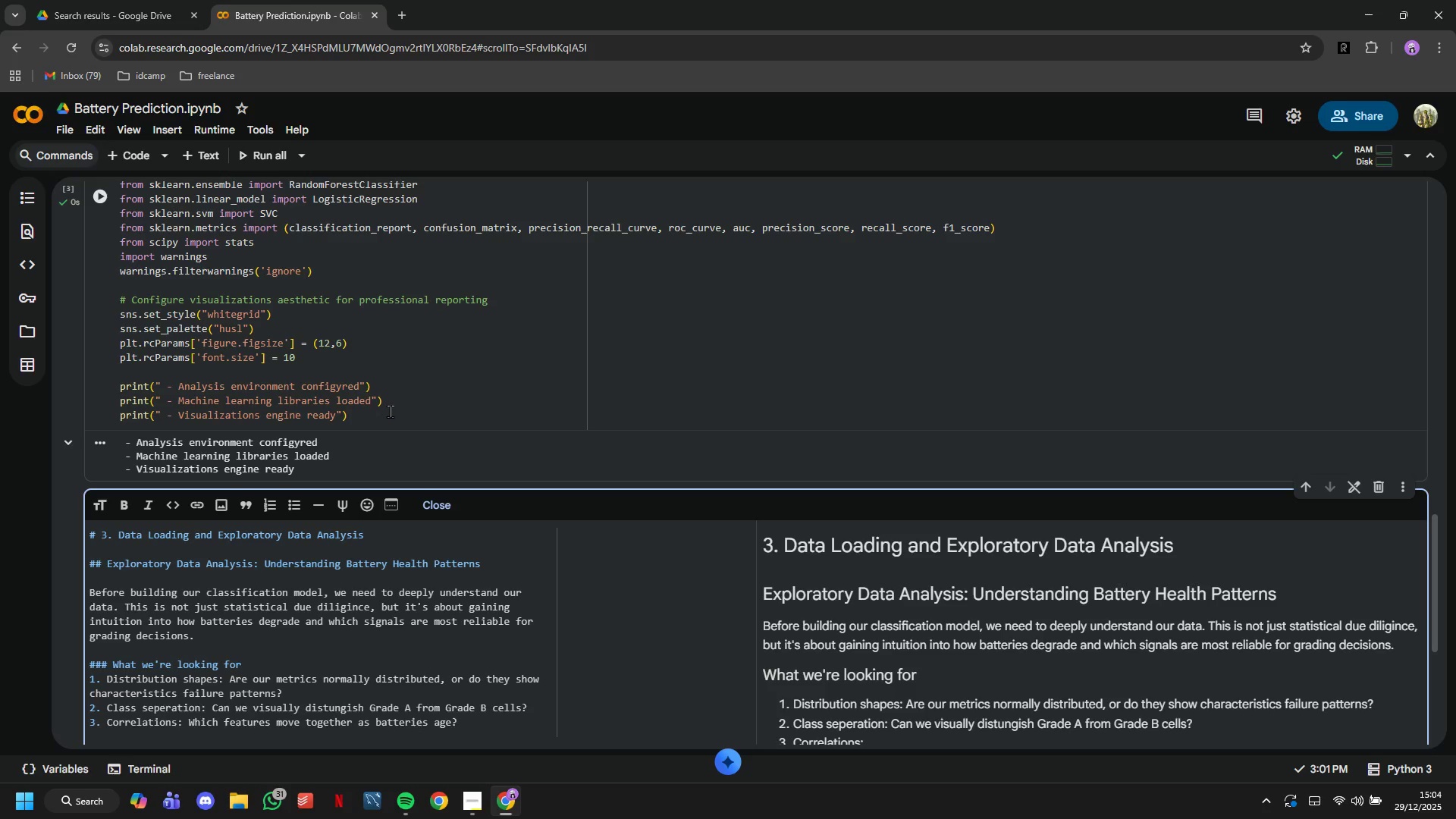 
wait(6.08)
 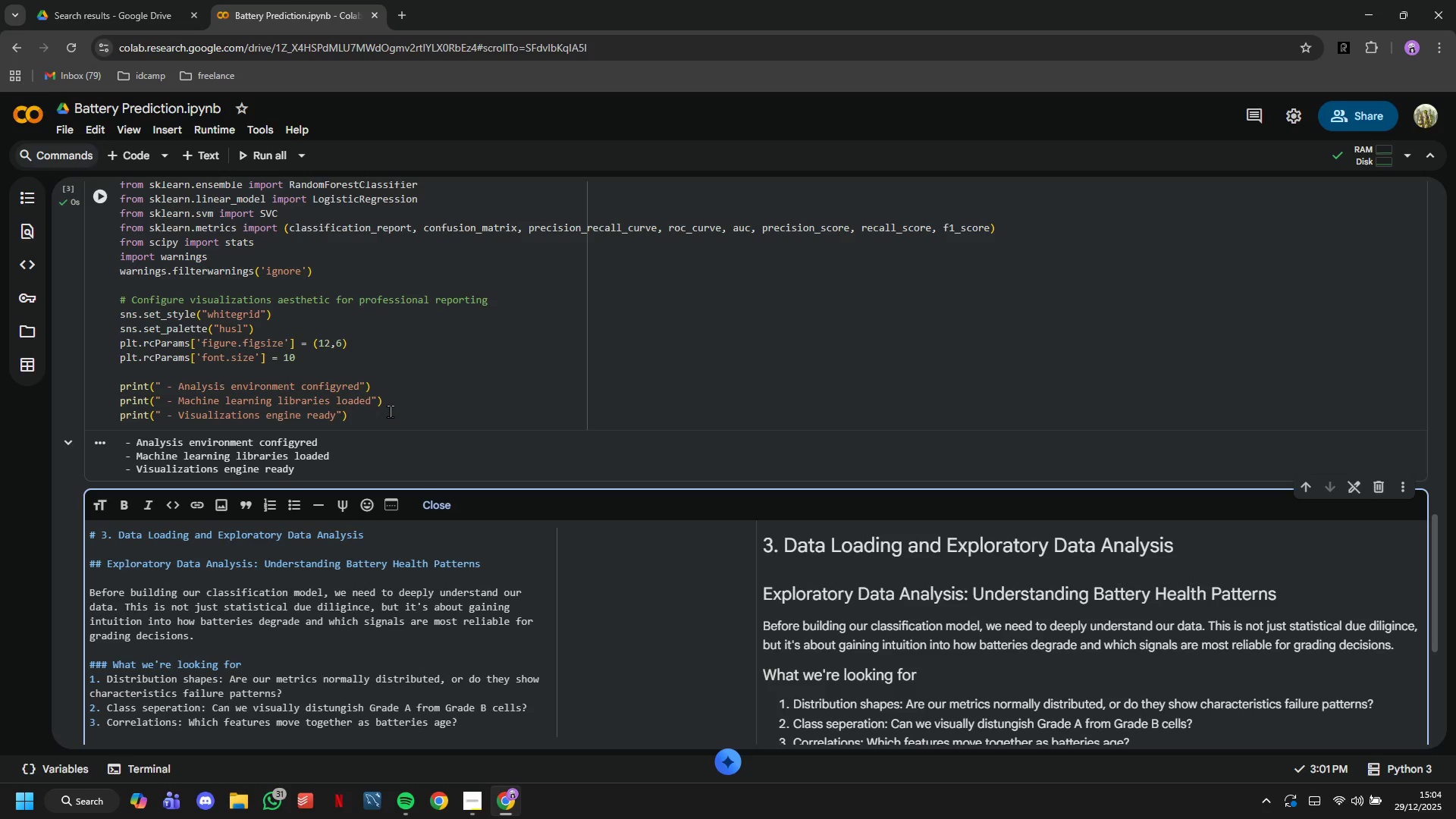 
key(Enter)
 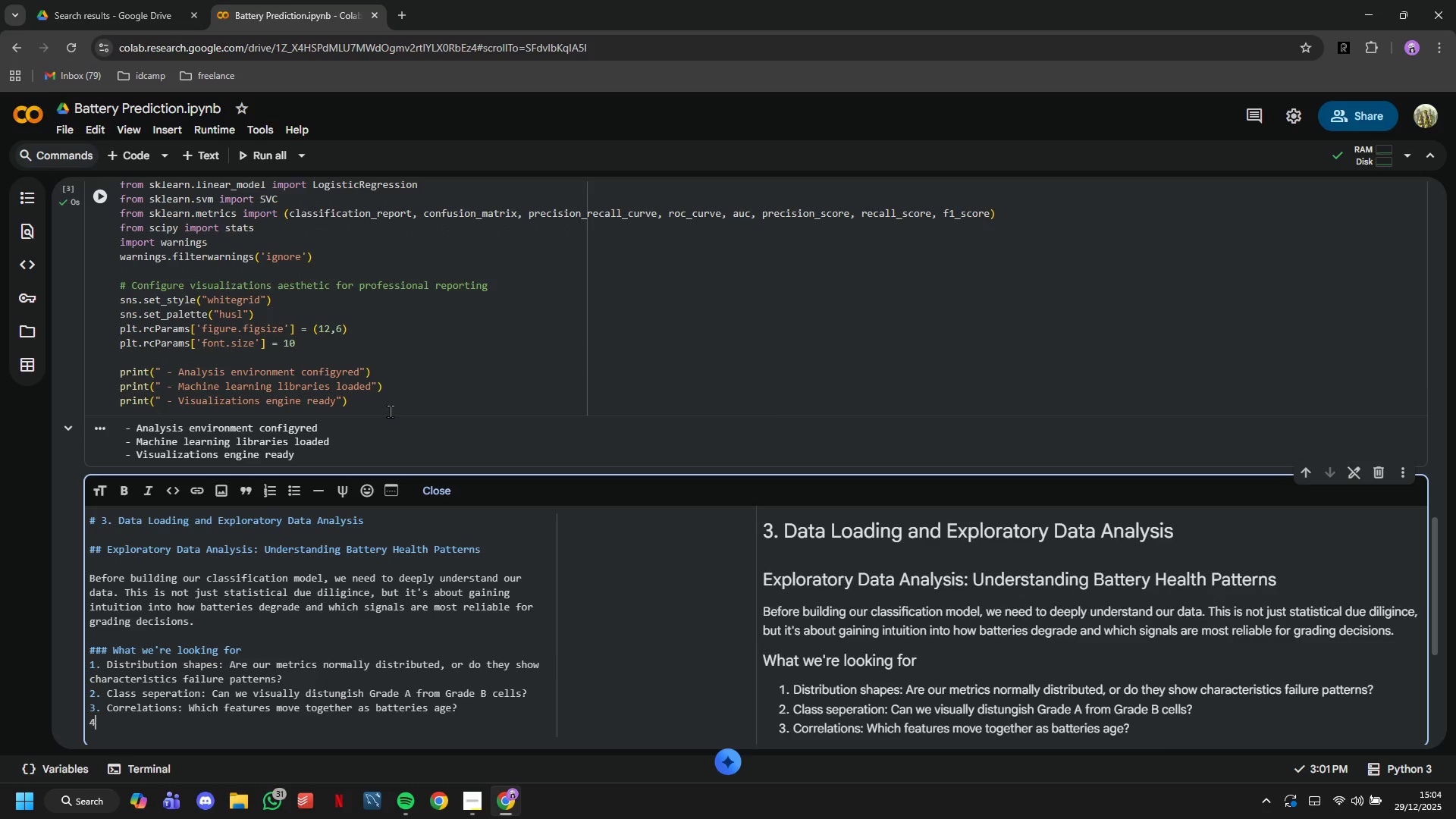 
type(4. Outliers: Are there anomalous cells that don't fit typical patterns???)
key(Backspace)
key(Backspace)
 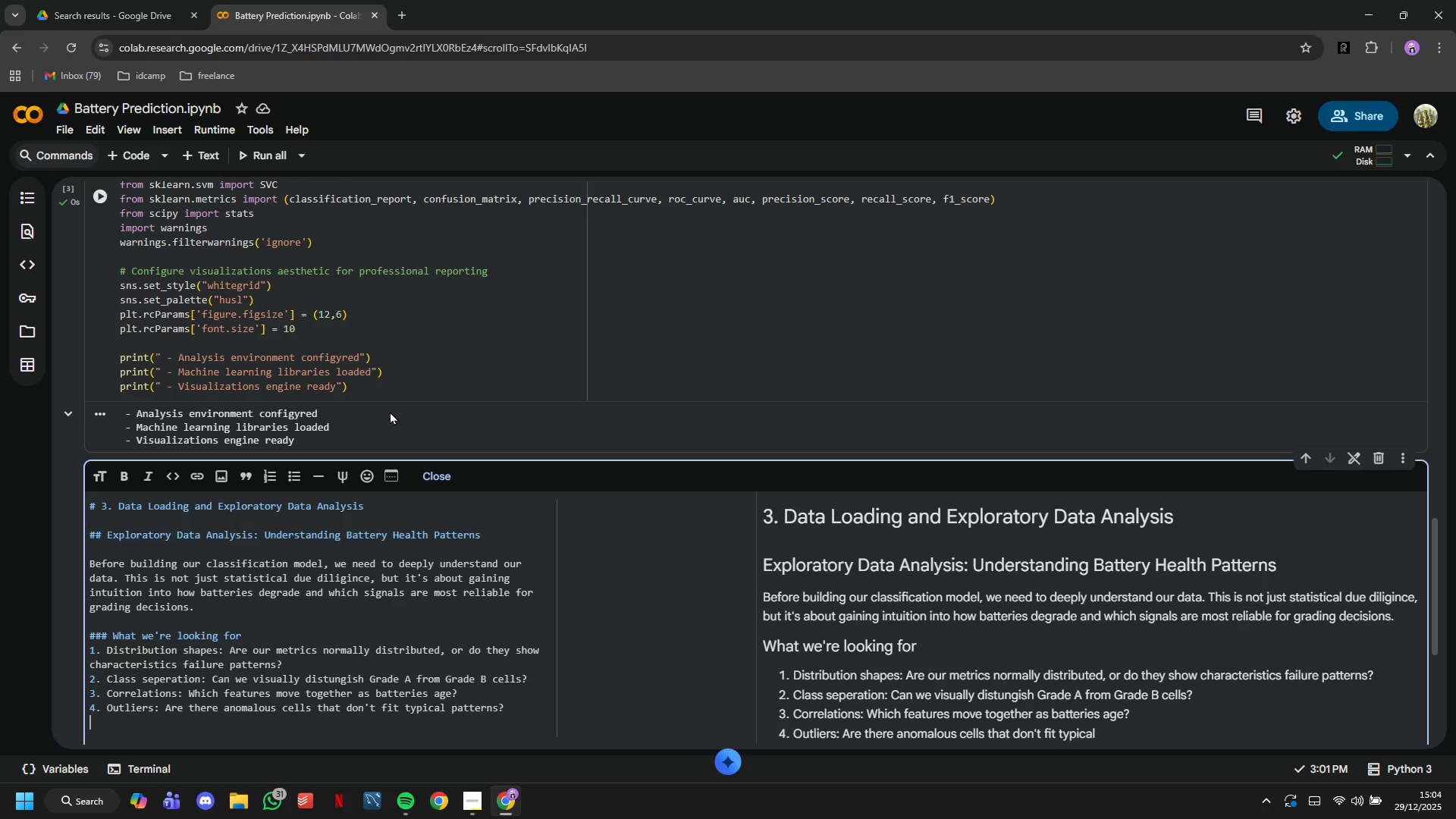 
 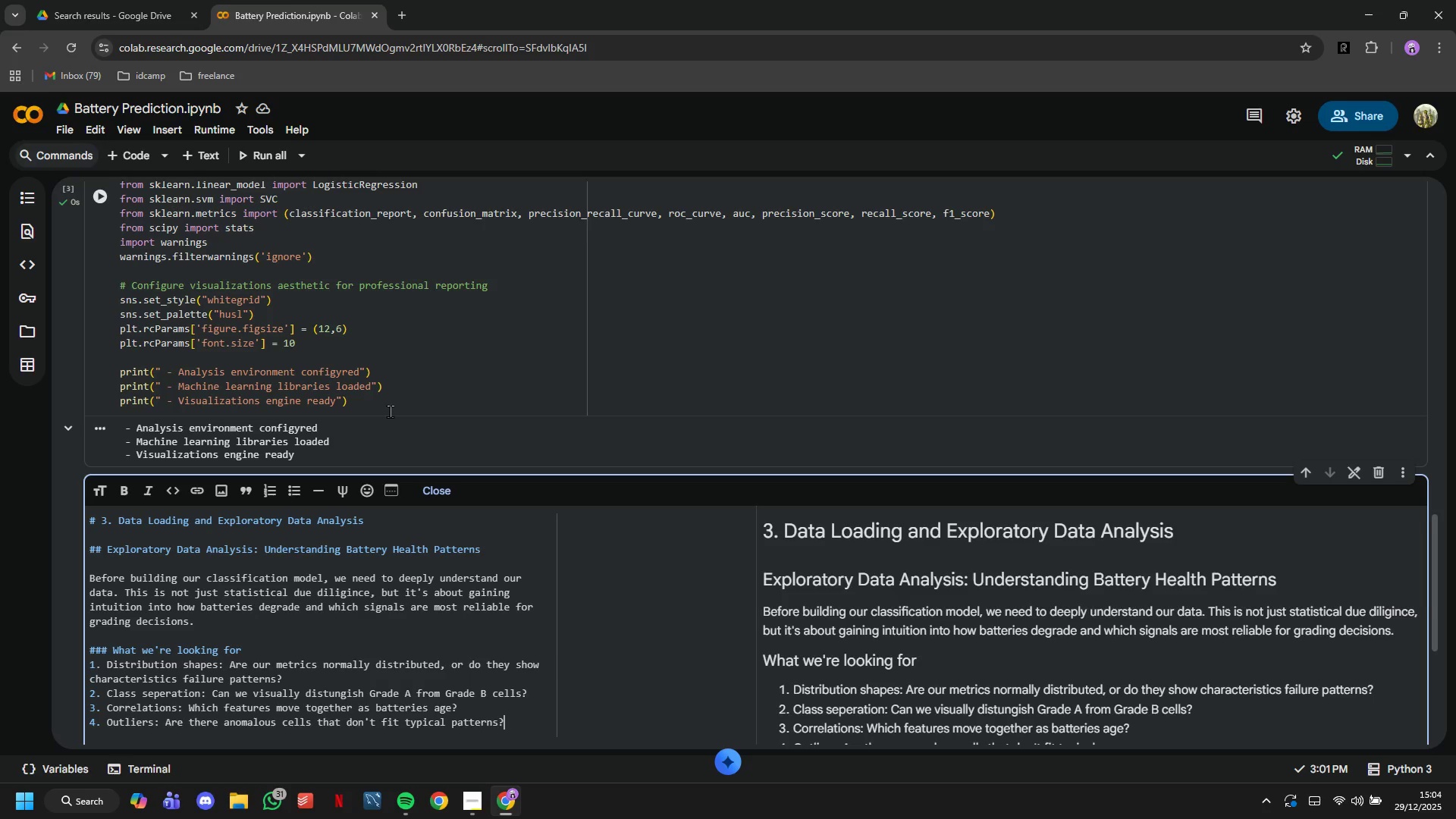 
key(Enter)
 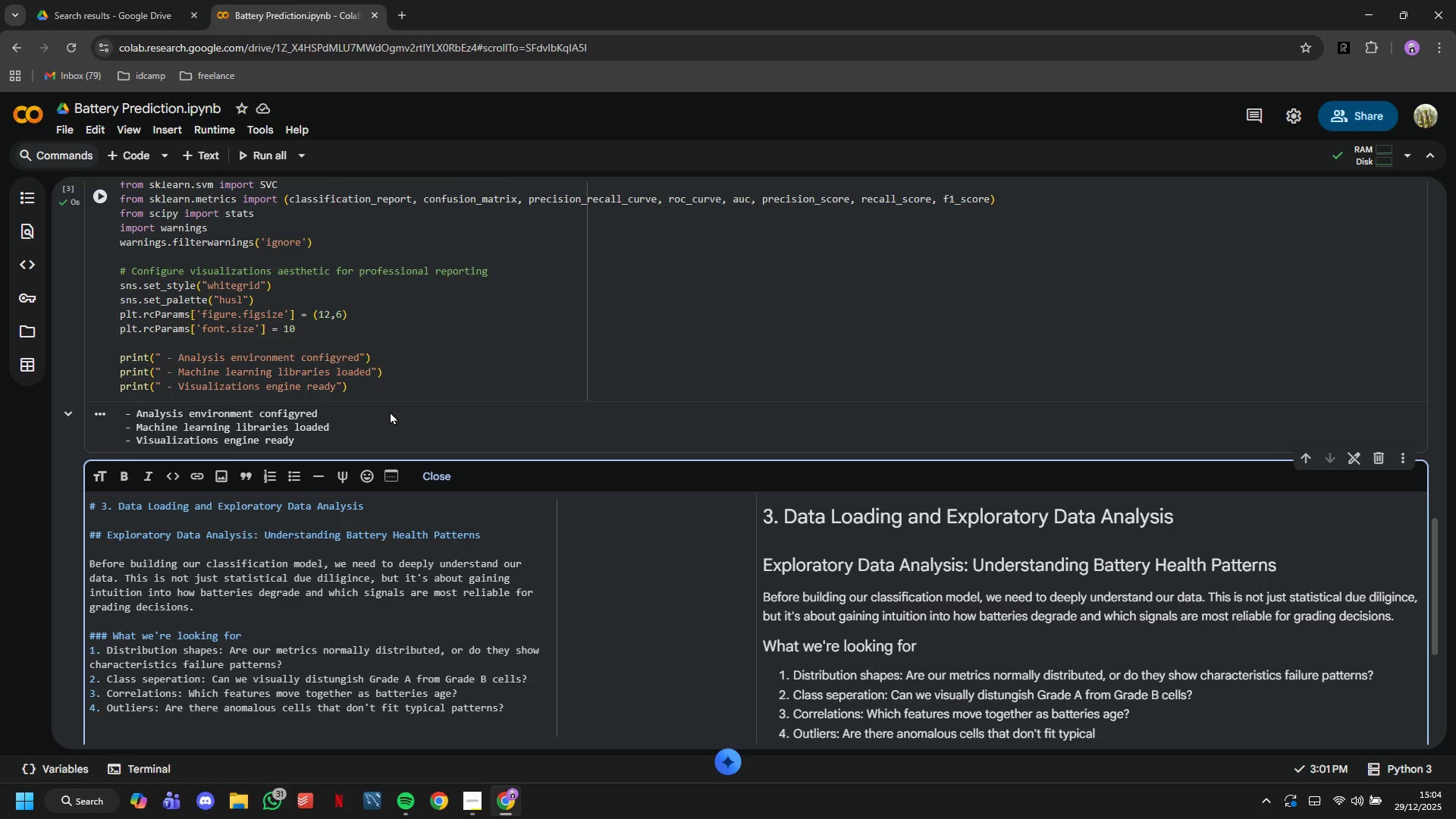 
key(Enter)
 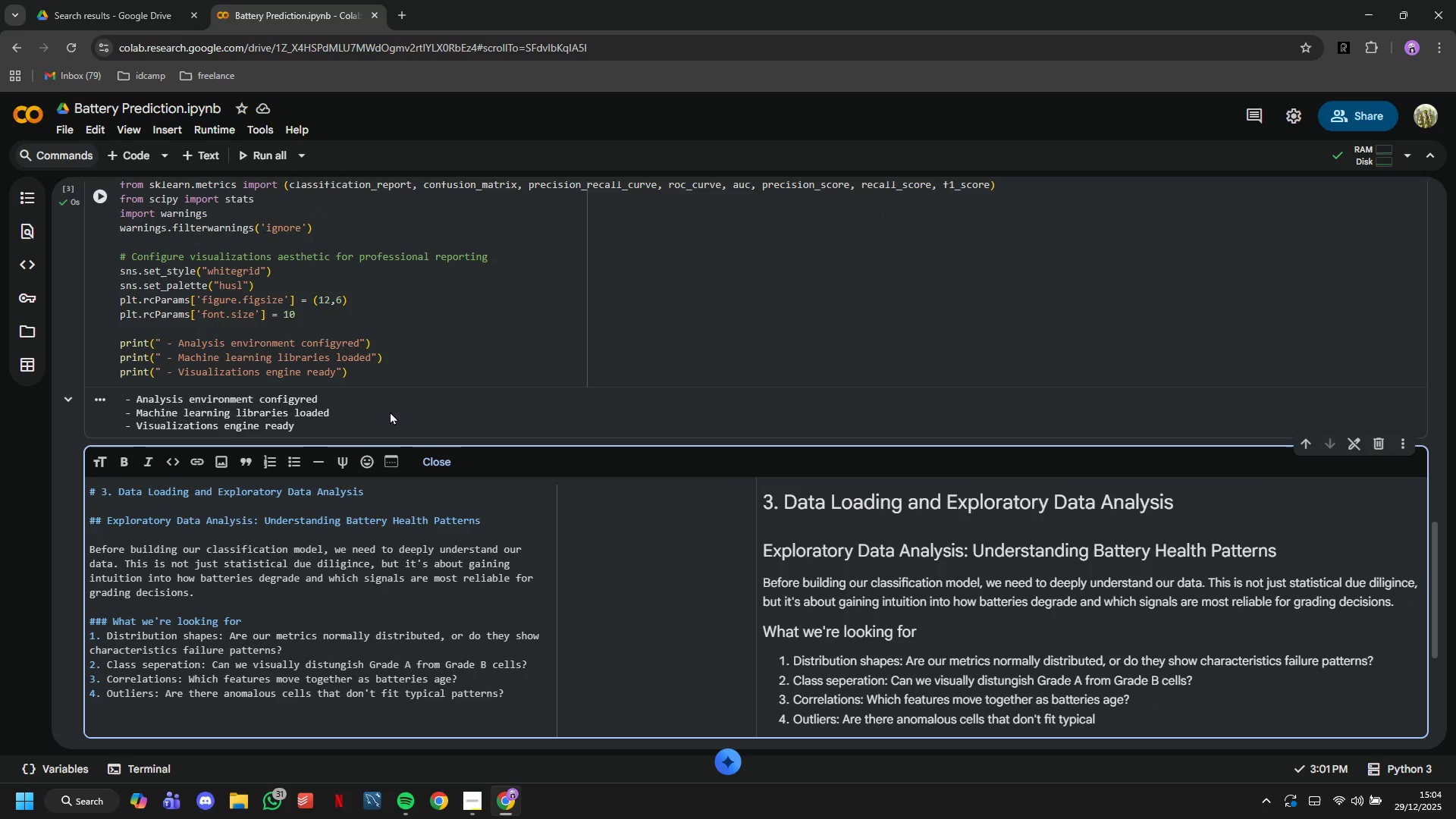 
type(### Why this matters)
 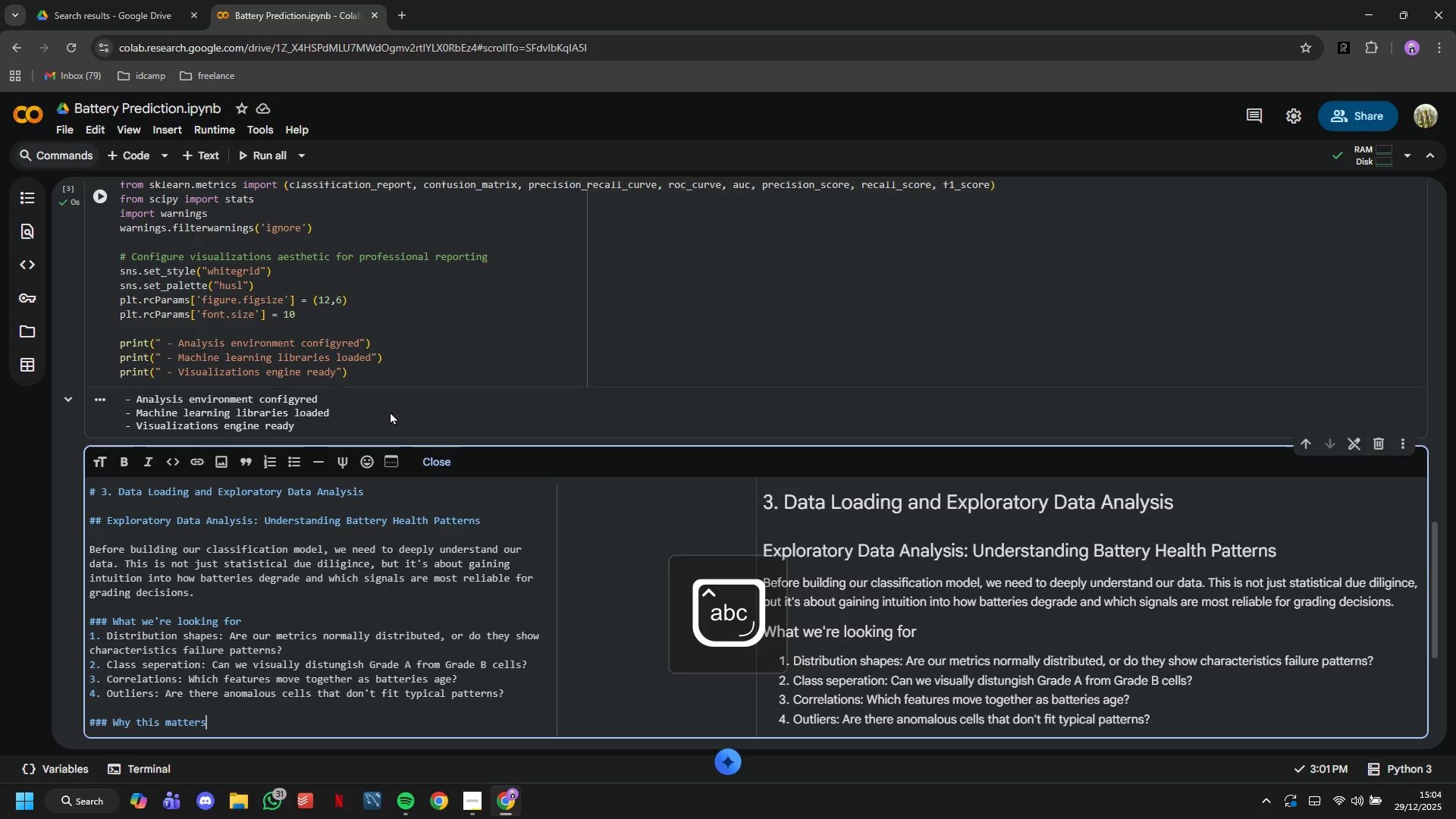 
hold_key(key=ShiftLeft, duration=1.3)
 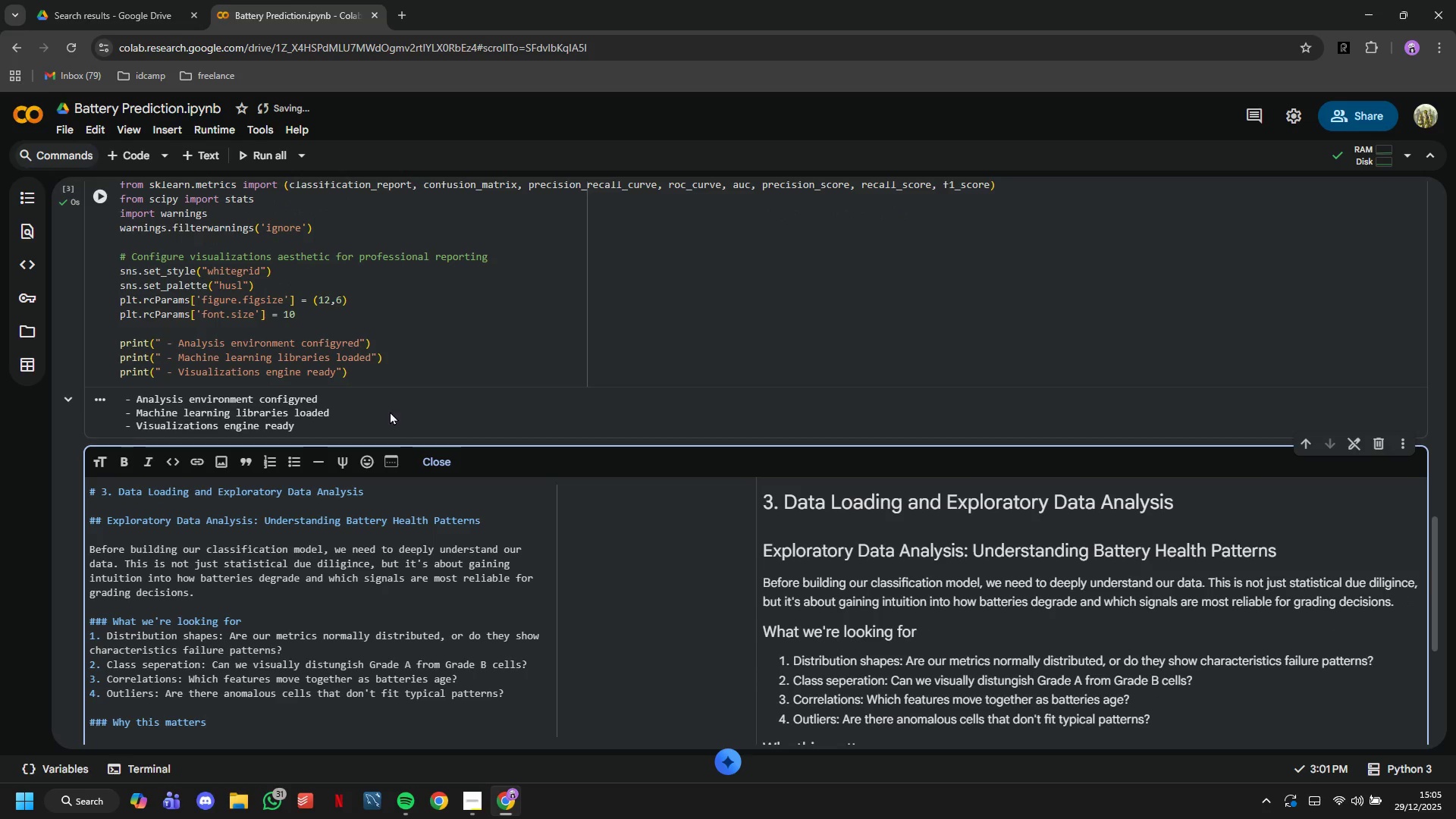 
key(Enter)
 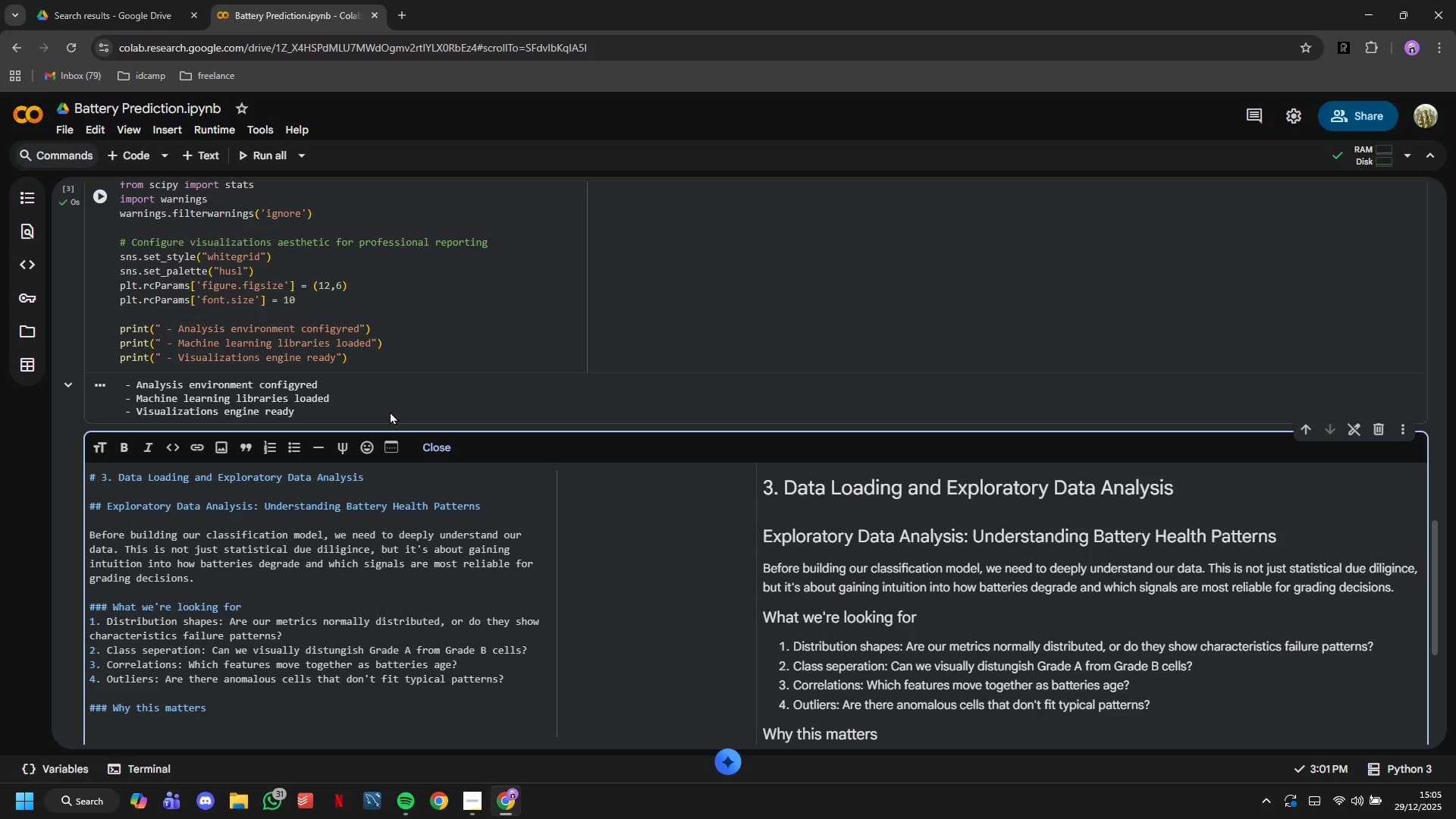 
type(In a safety-critical application, we a)
key(Backspace)
type(can't treat our model as a black box. Every classification decision potentially affects someone's hoe)
key(Backspace)
type(me energy systems. By understanding teh)
key(Backspace)
key(Backspace)
type(he underlying par)
key(Backspace)
type(tterns, we can:)
 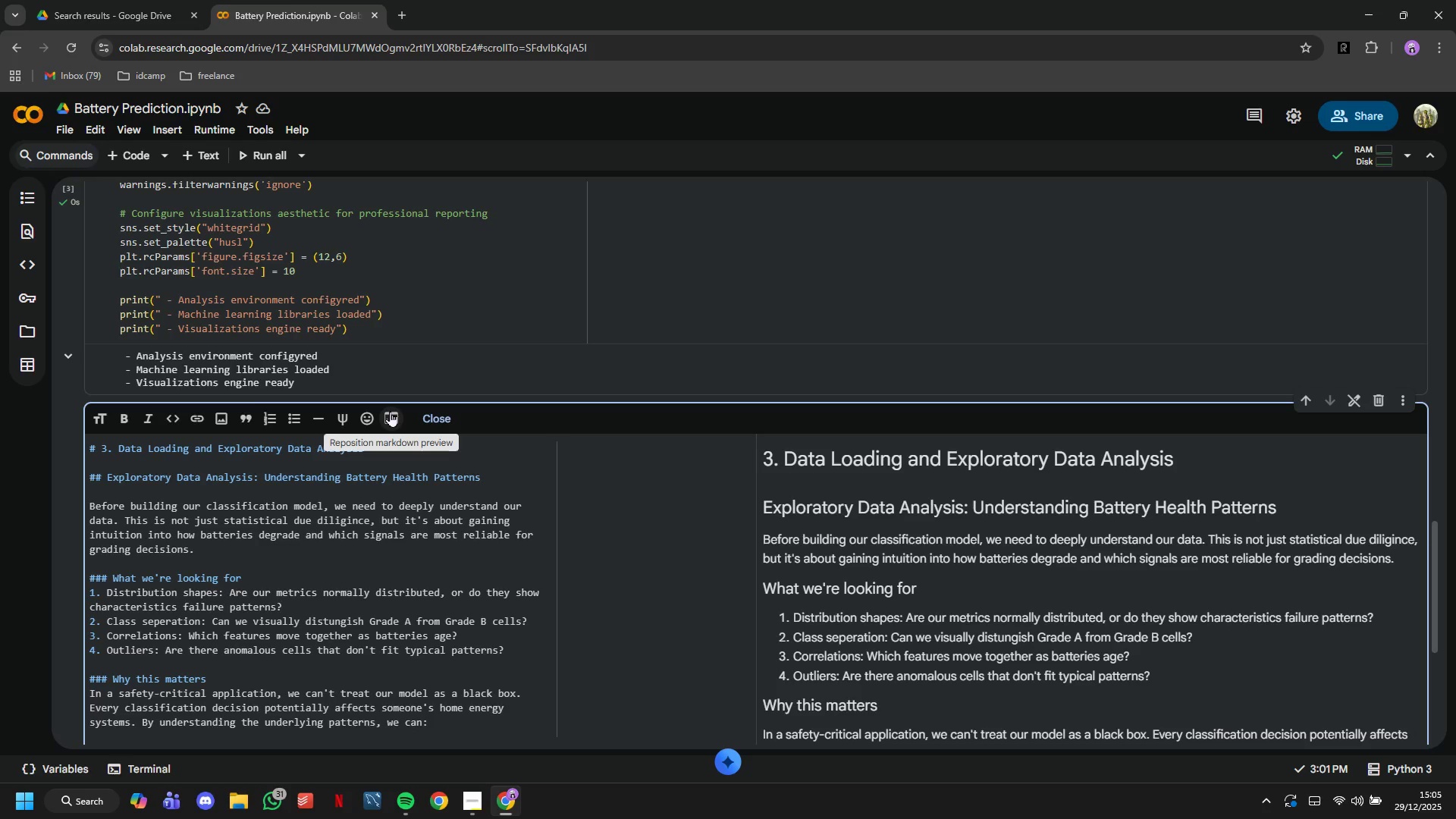 
left_click([480, 801])